 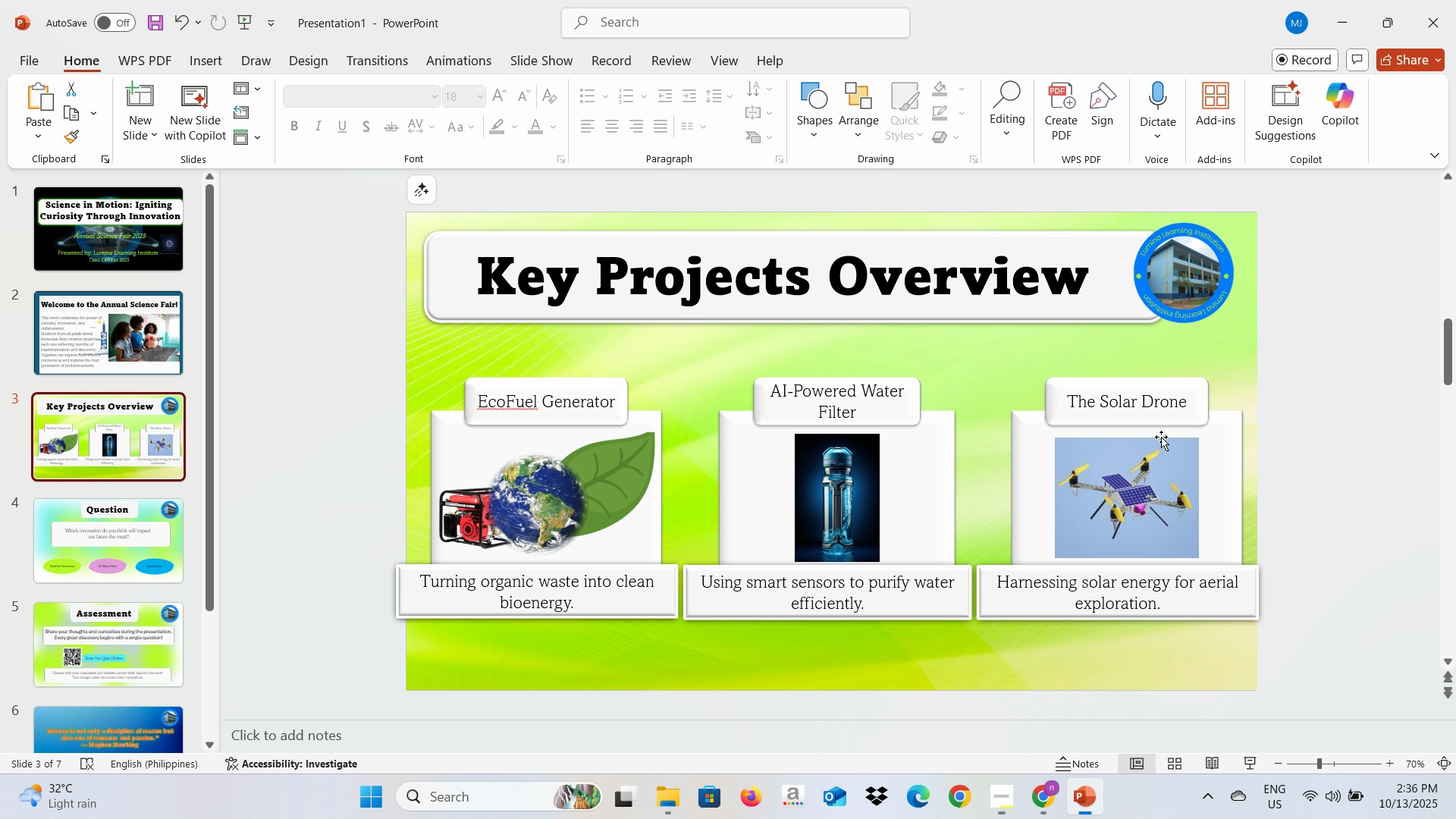 
key(Alt+Tab)
 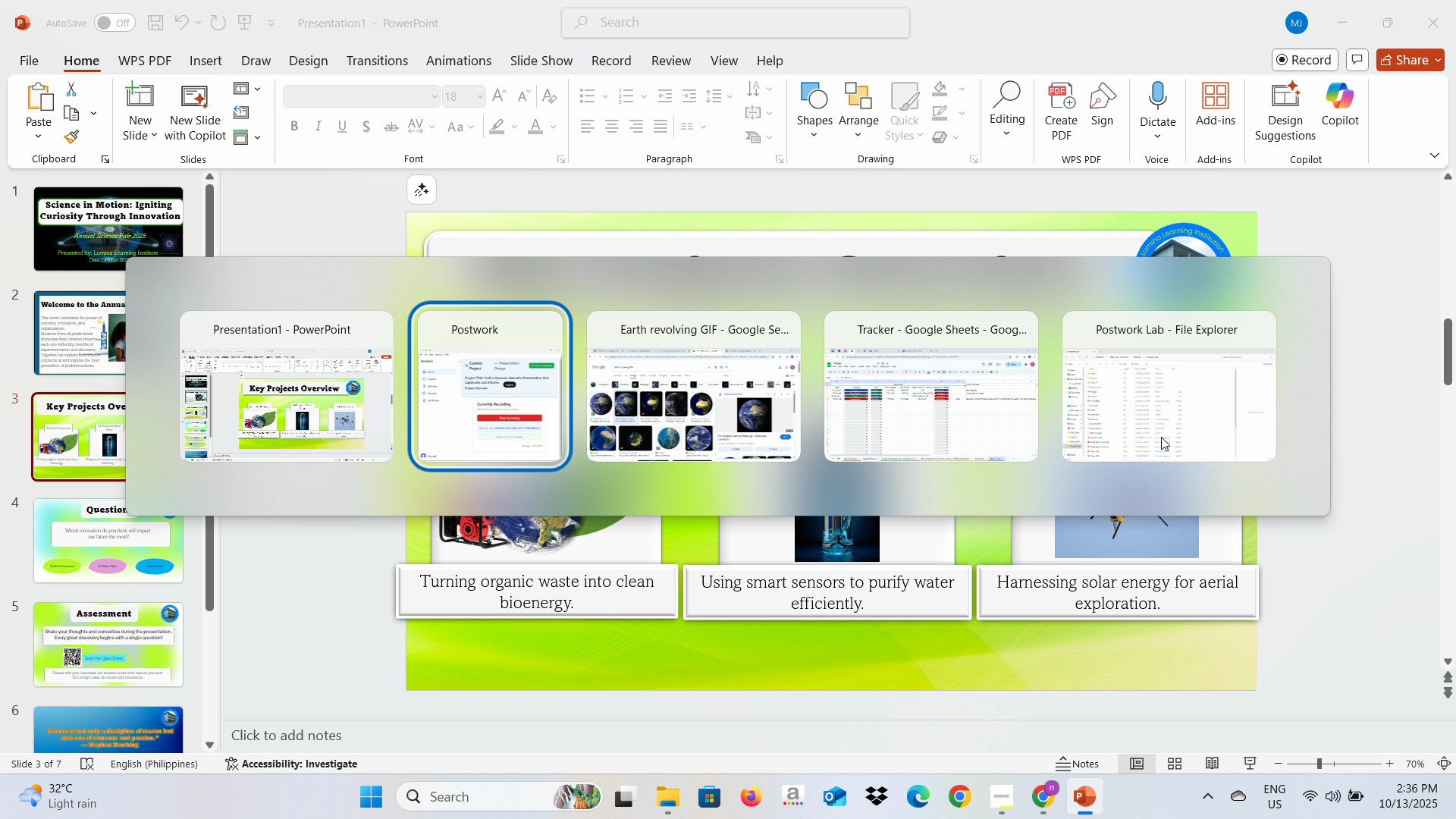 
key(Alt+Tab)
 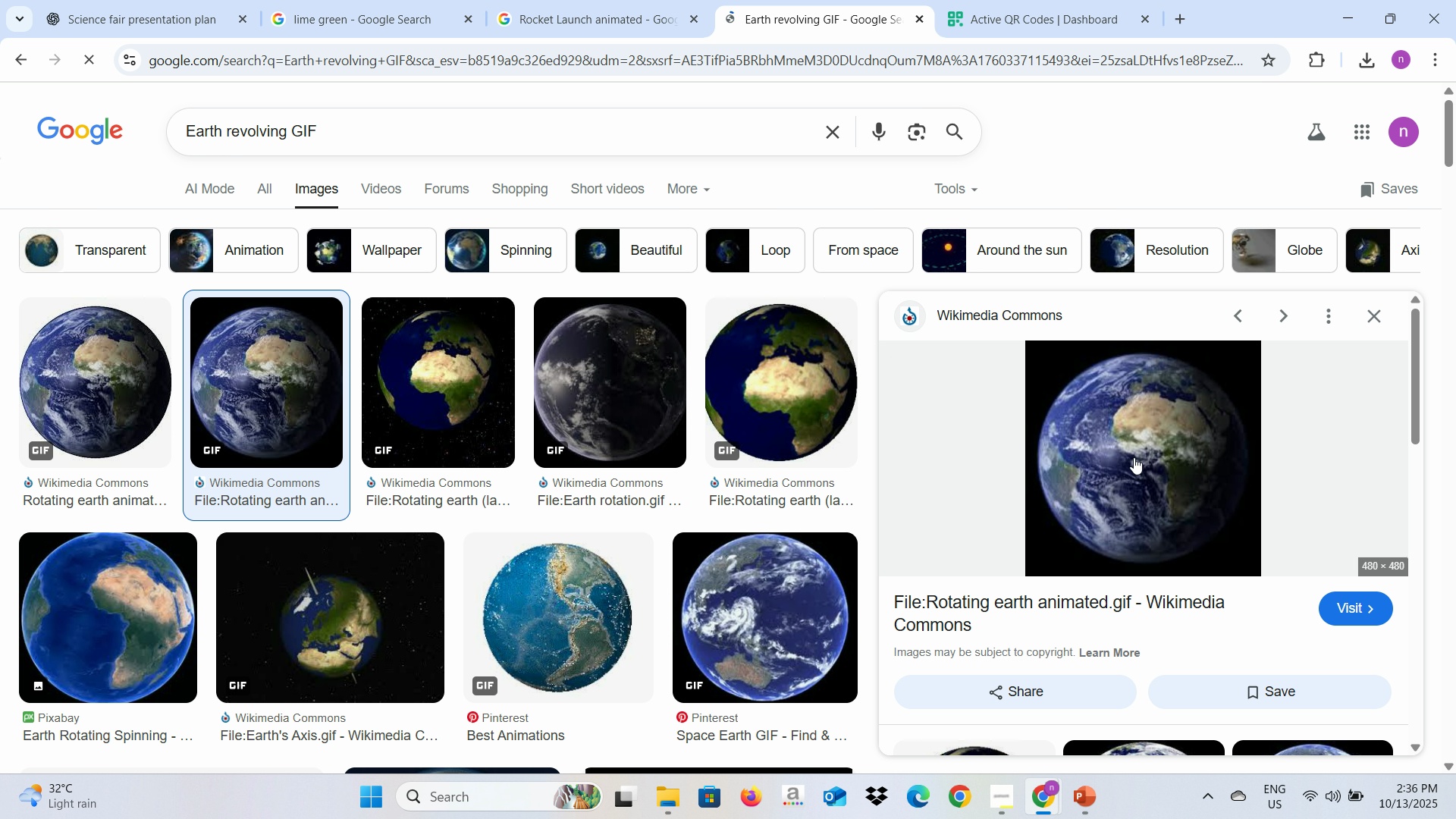 
right_click([1132, 458])
 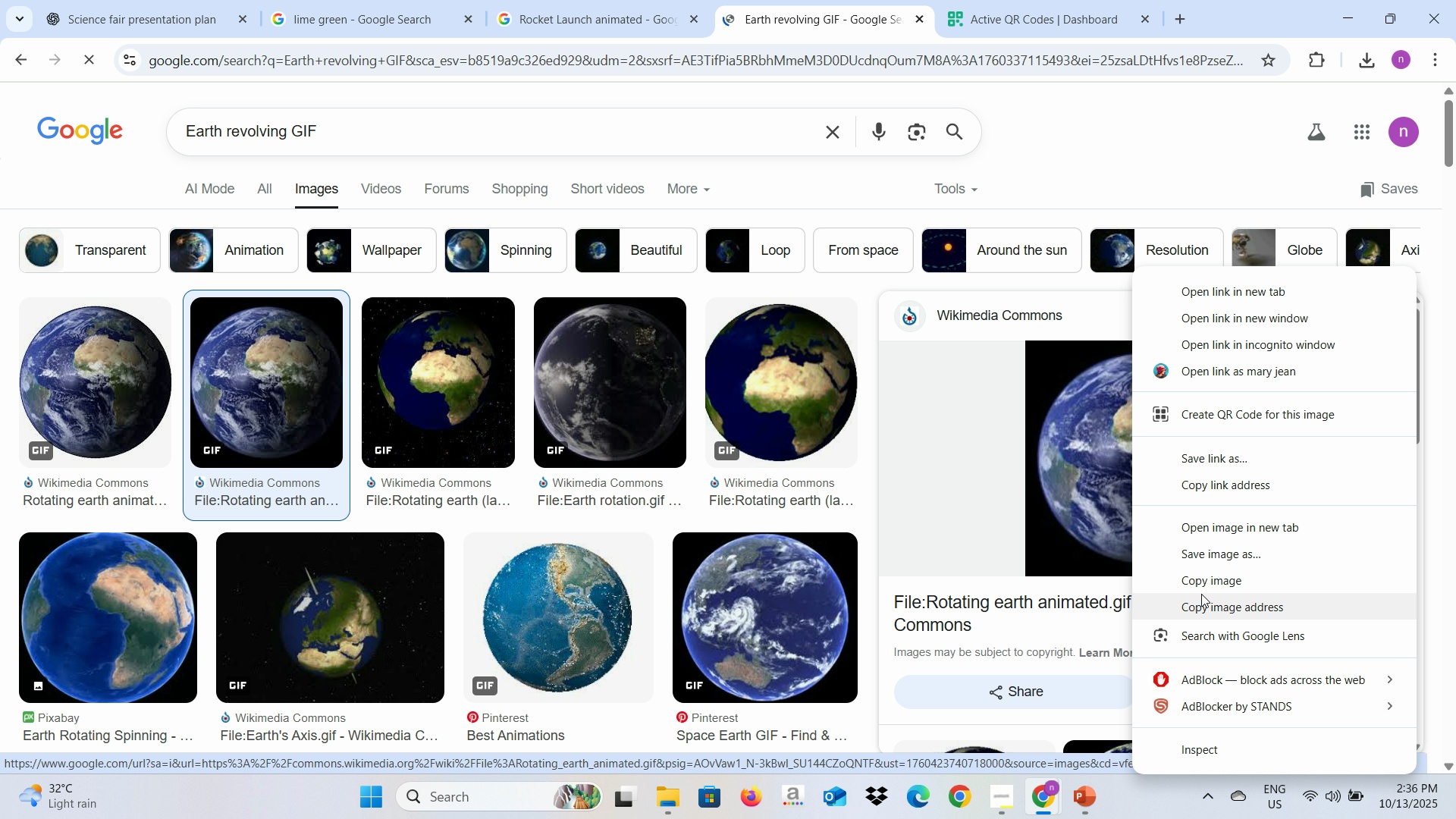 
key(Alt+AltLeft)
 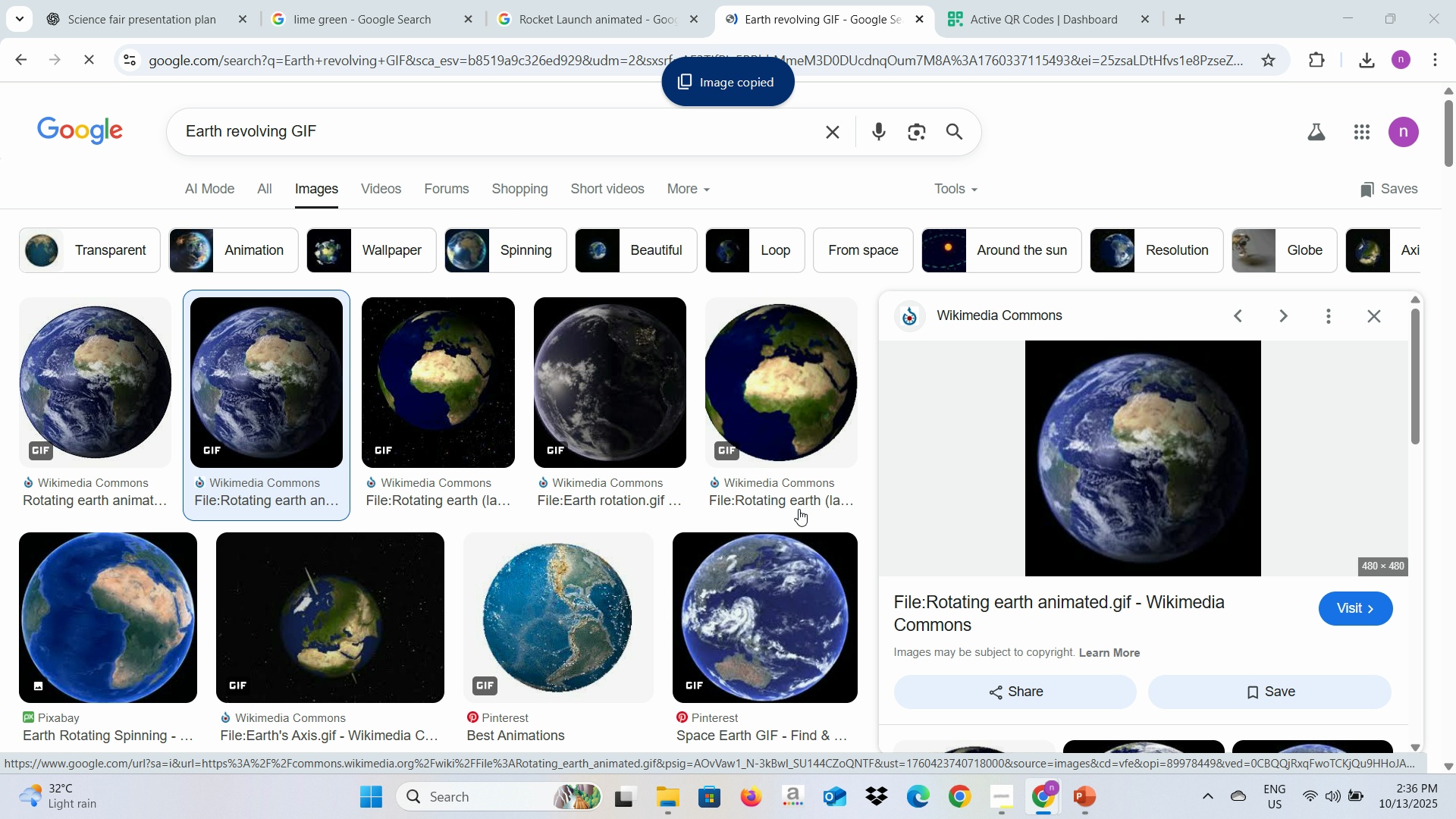 
key(Alt+Tab)
 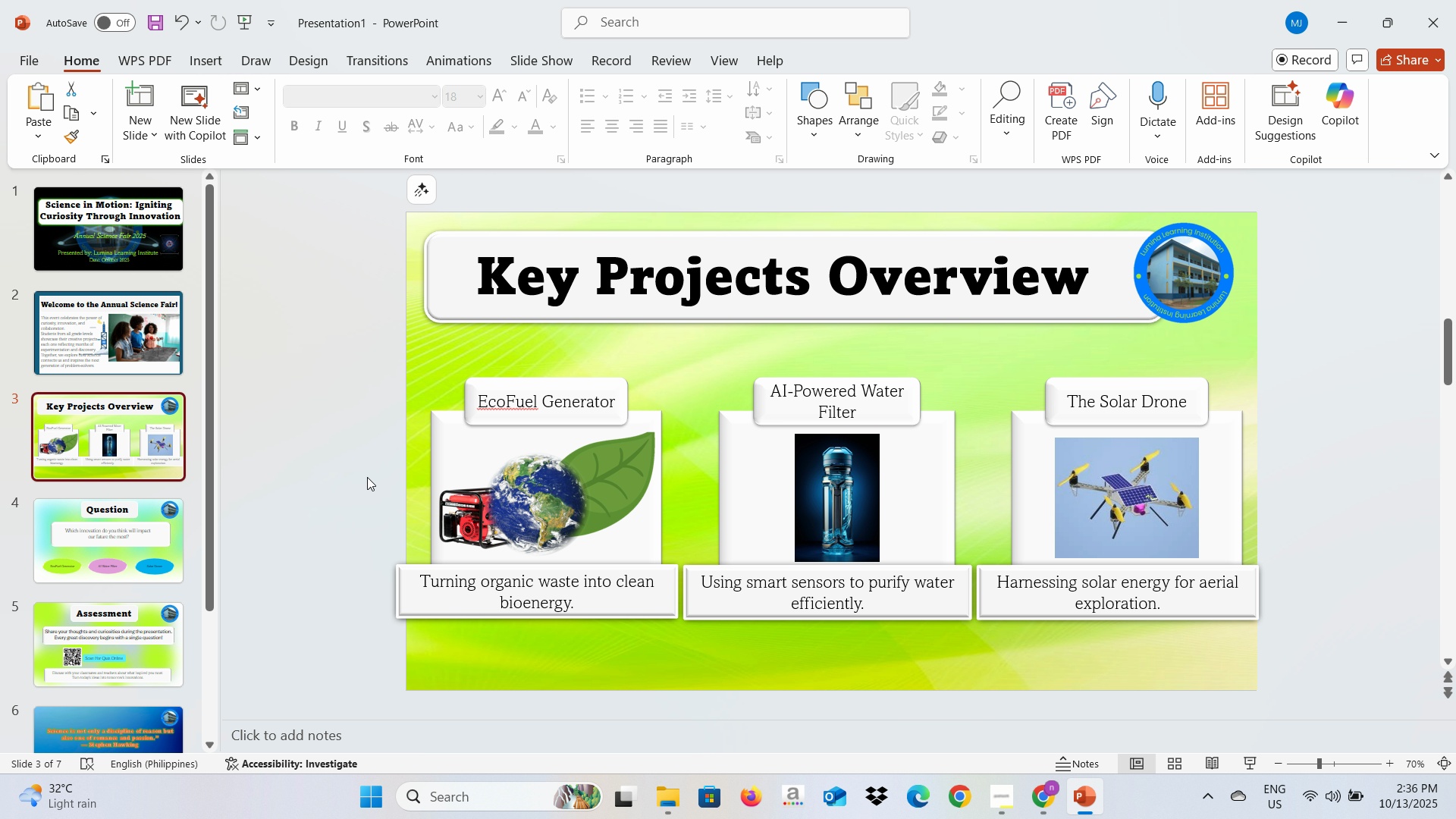 
left_click([367, 477])
 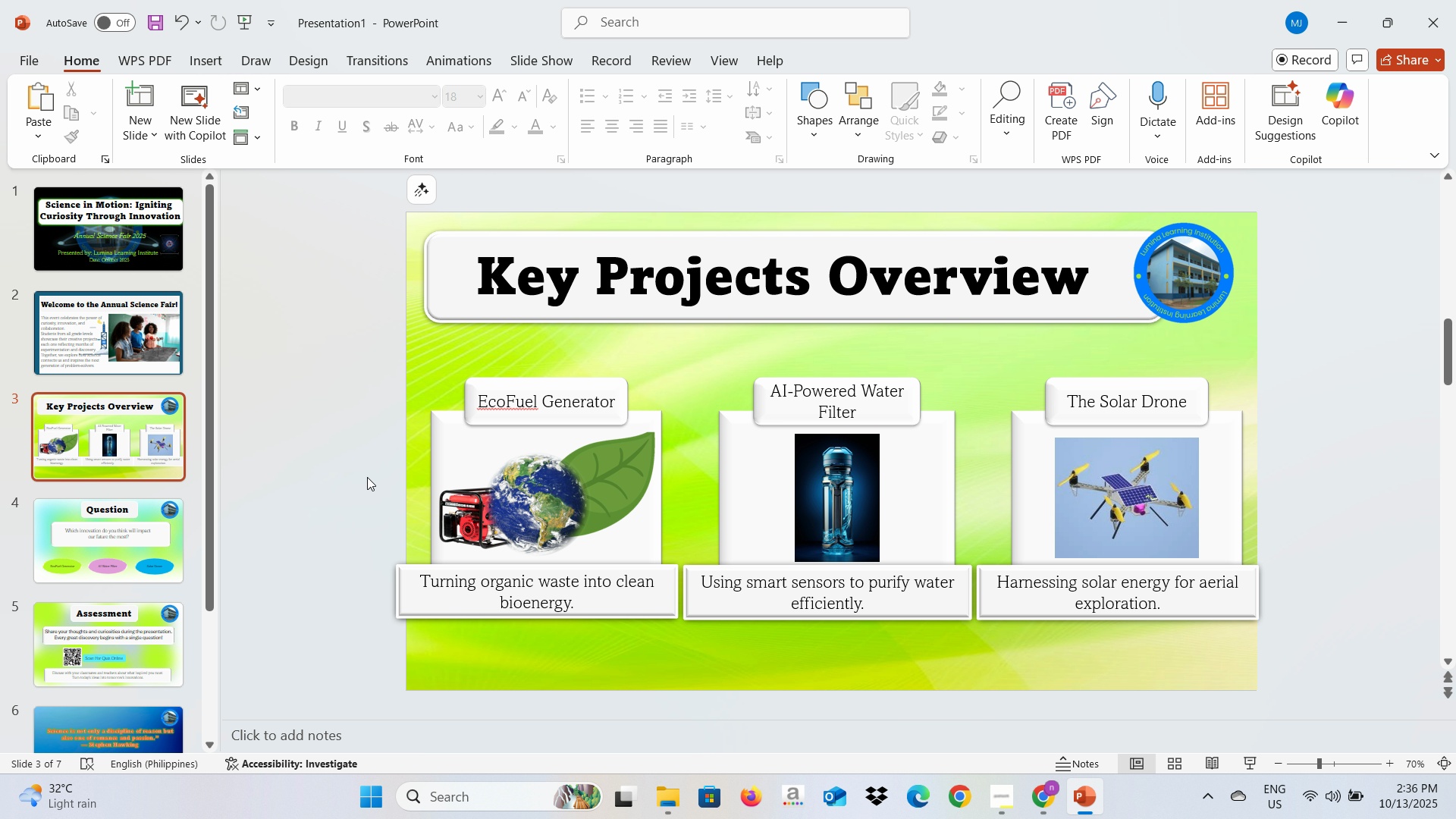 
key(Control+V)
 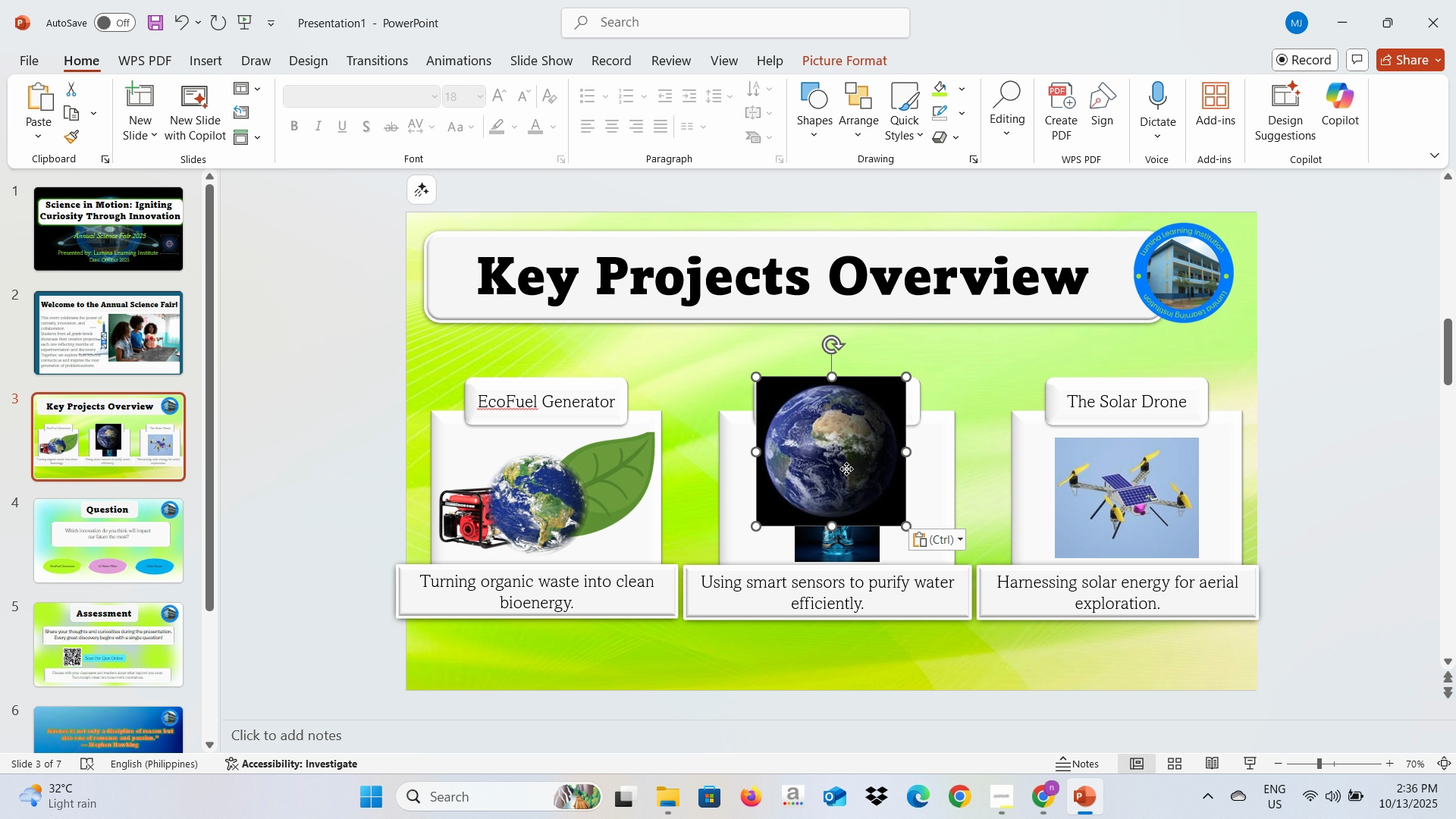 
wait(6.72)
 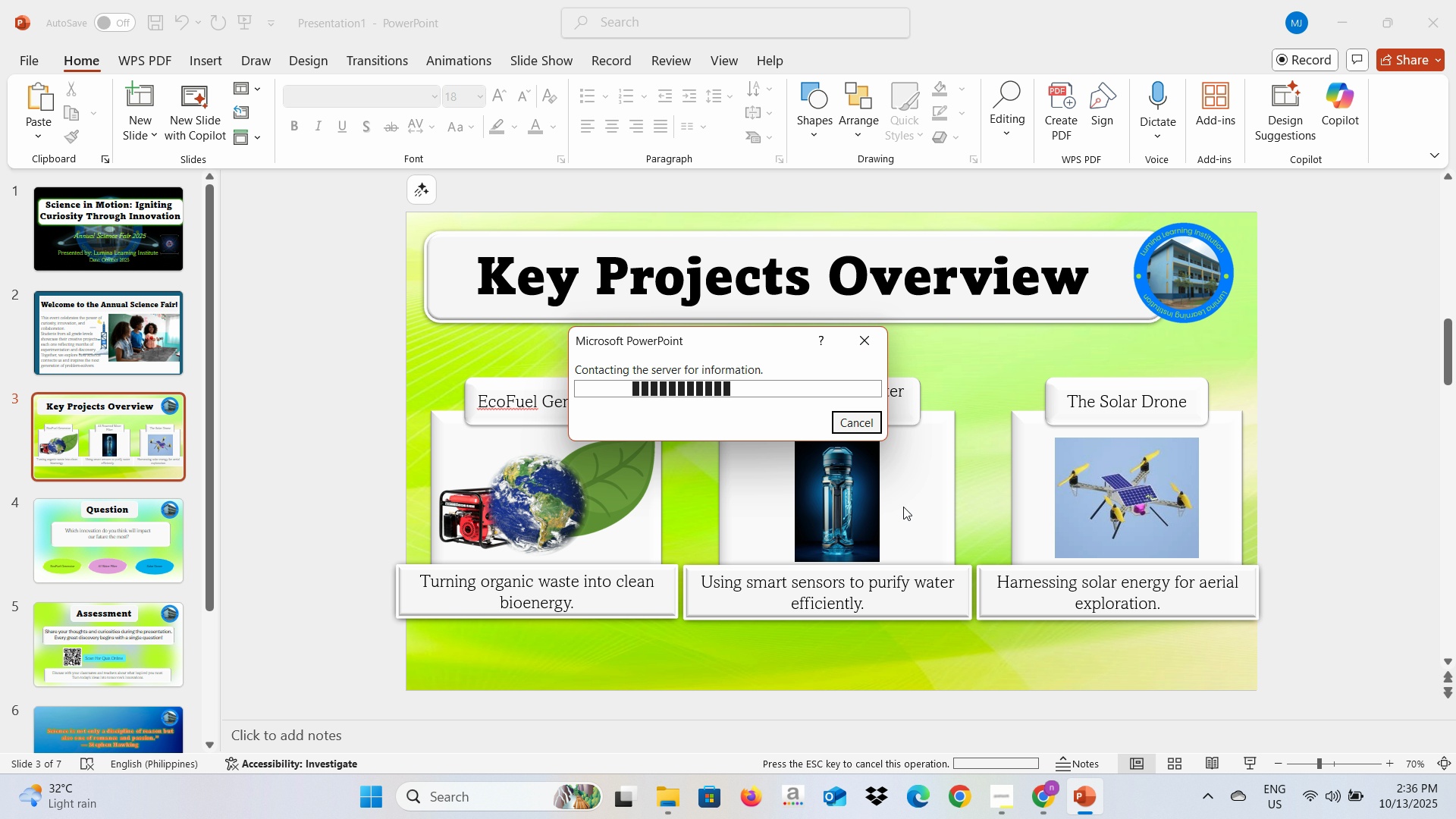 
key(Backspace)
 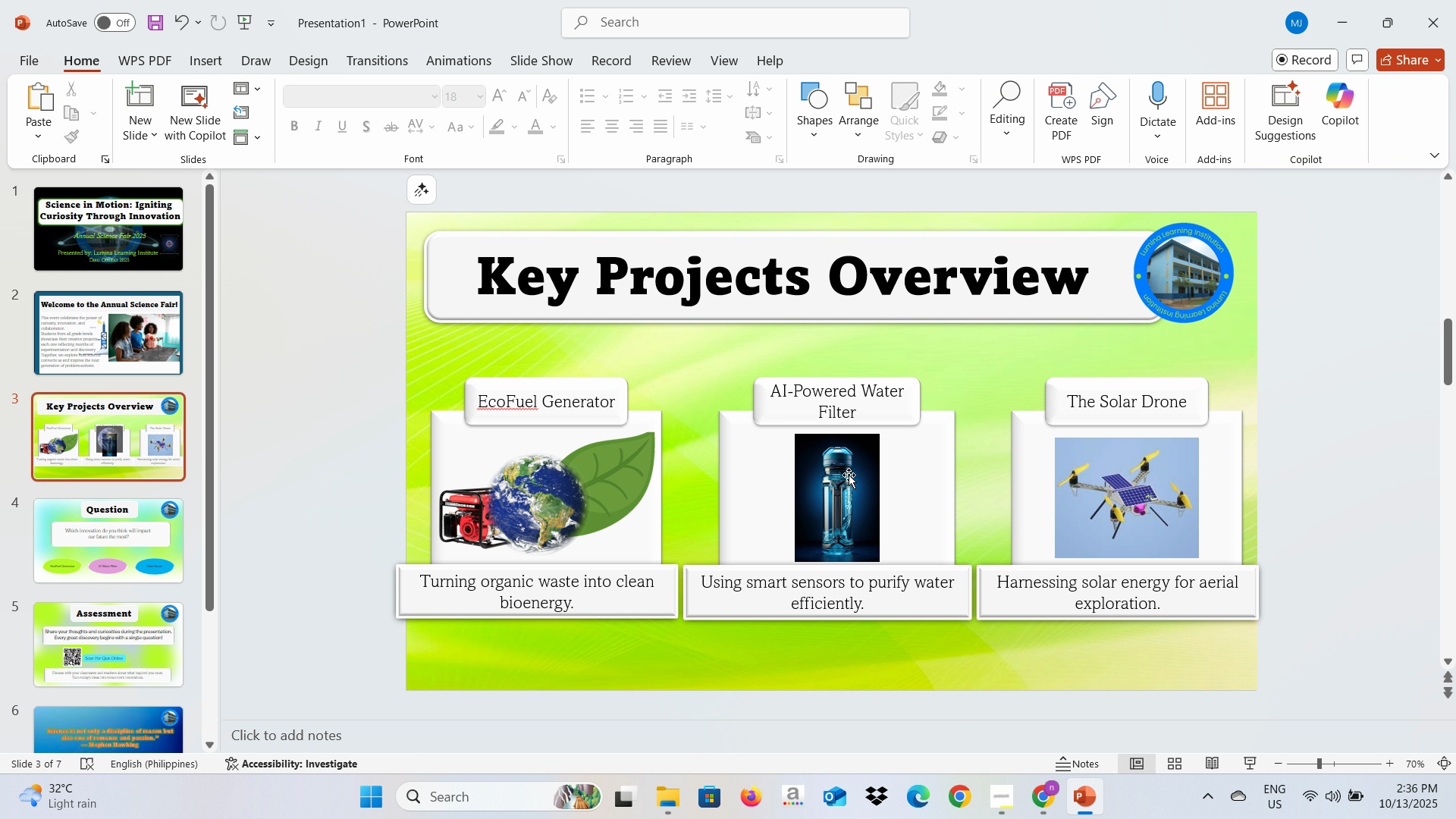 
key(Alt+AltLeft)
 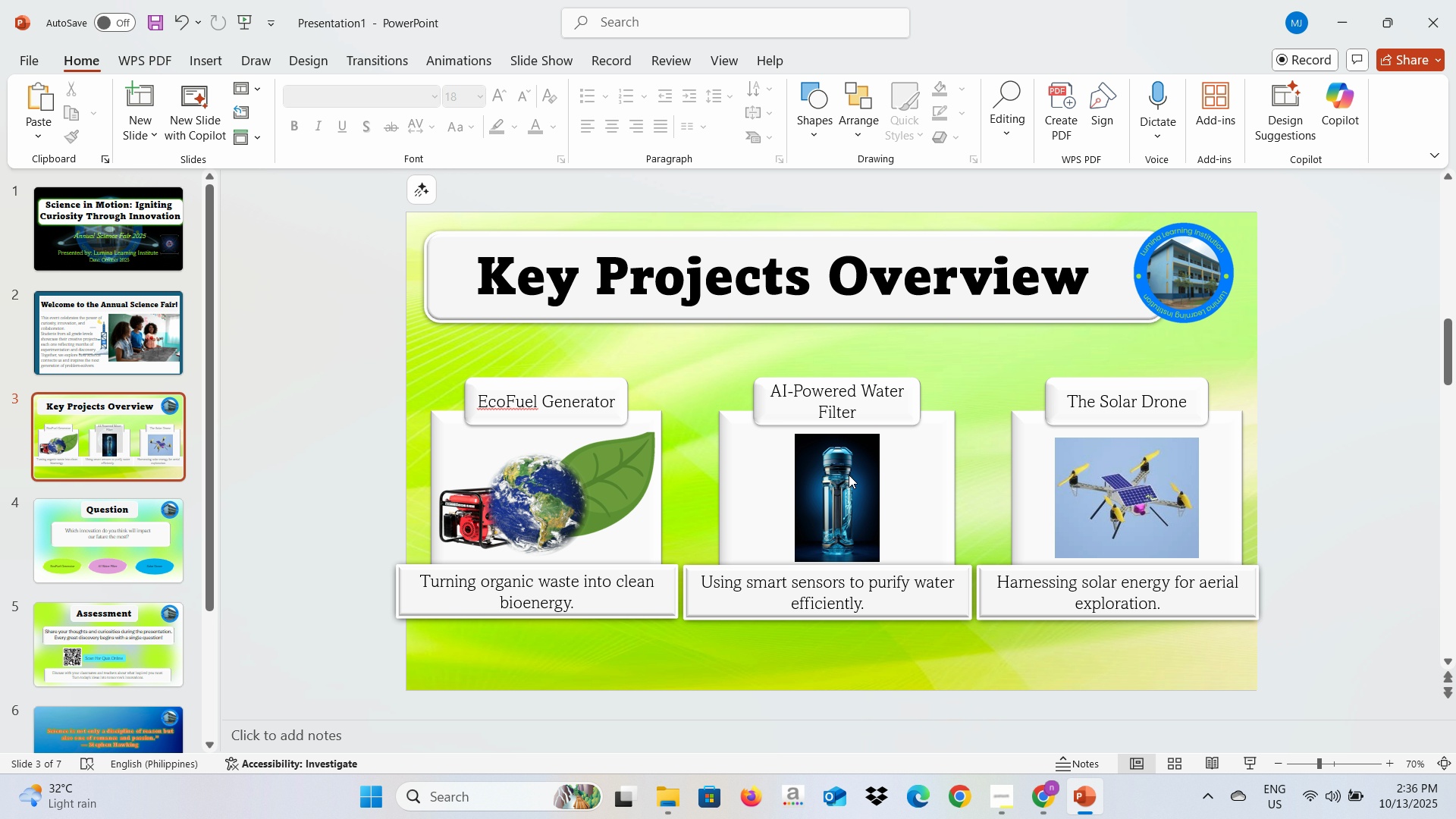 
key(Alt+Tab)
 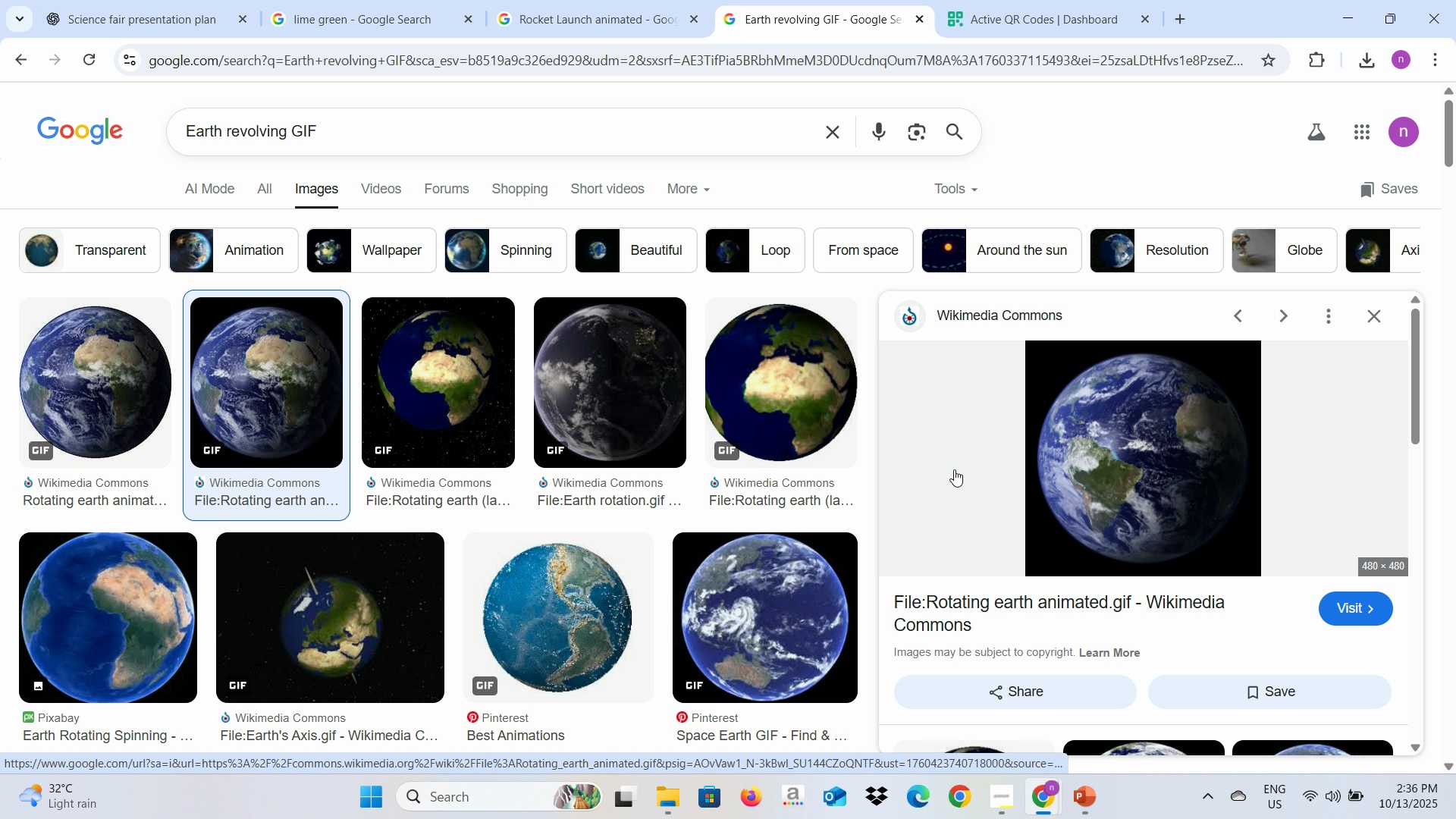 
right_click([1072, 425])
 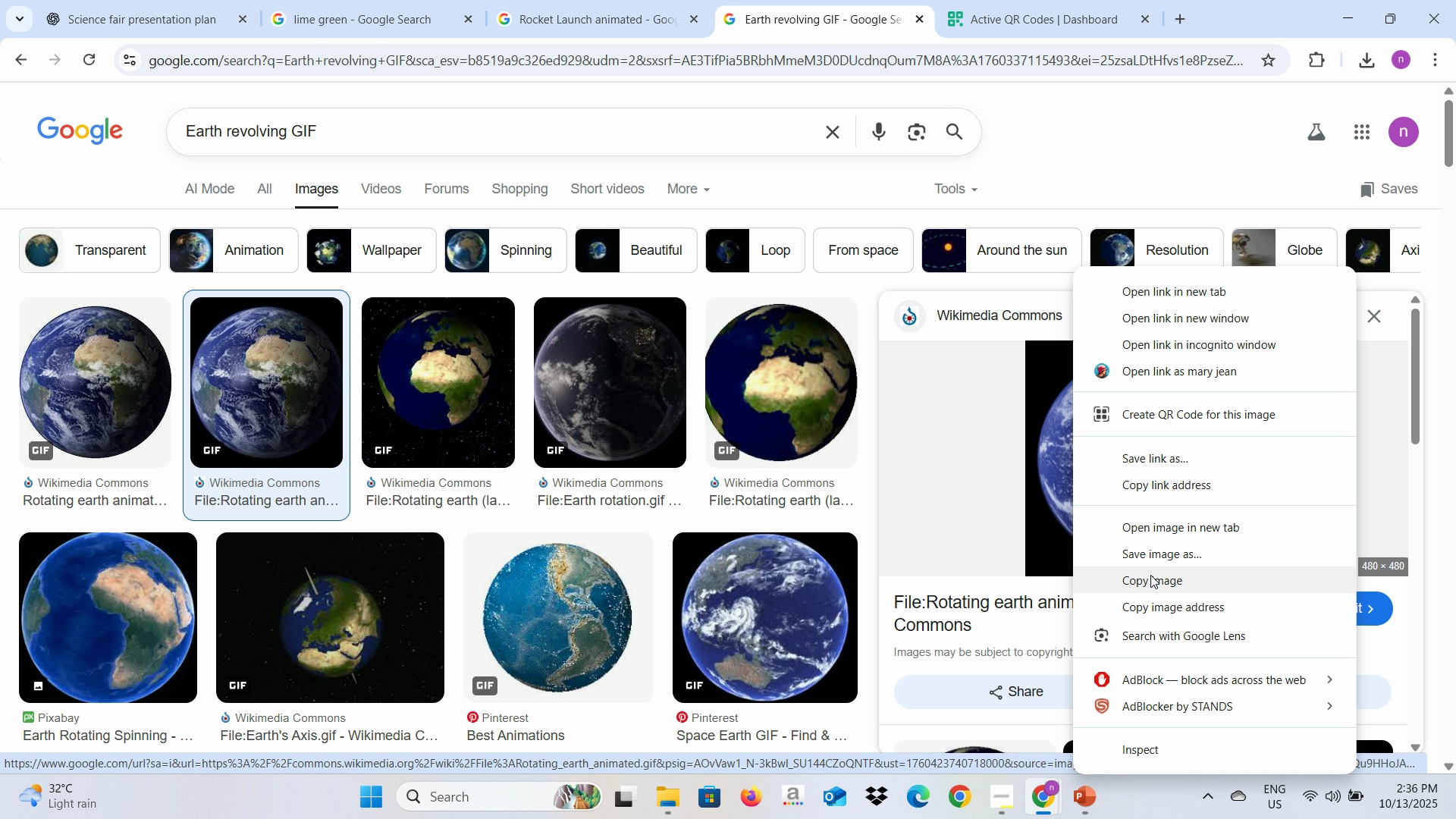 
left_click([1150, 575])
 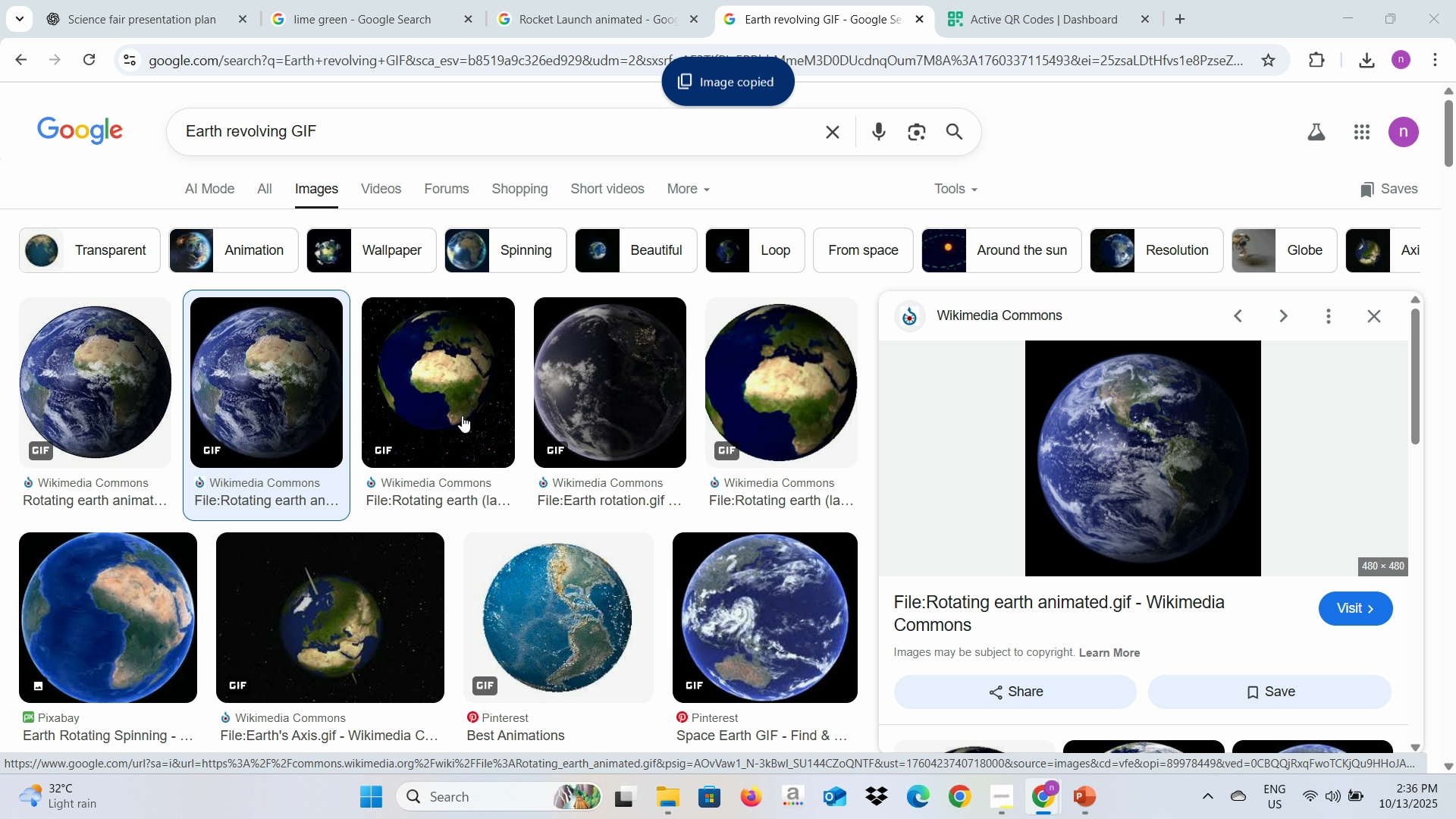 
key(Alt+AltLeft)
 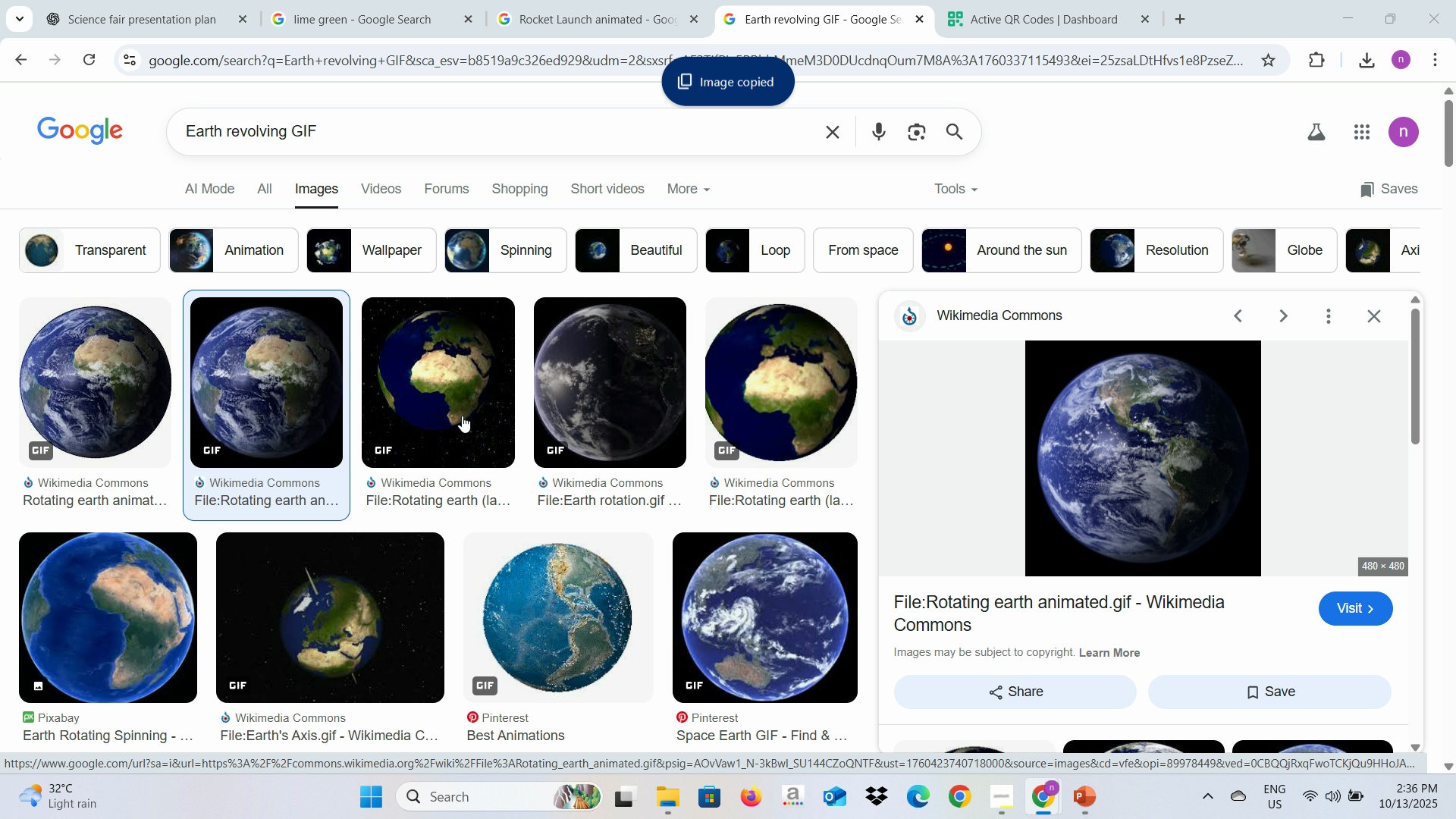 
key(Alt+Tab)
 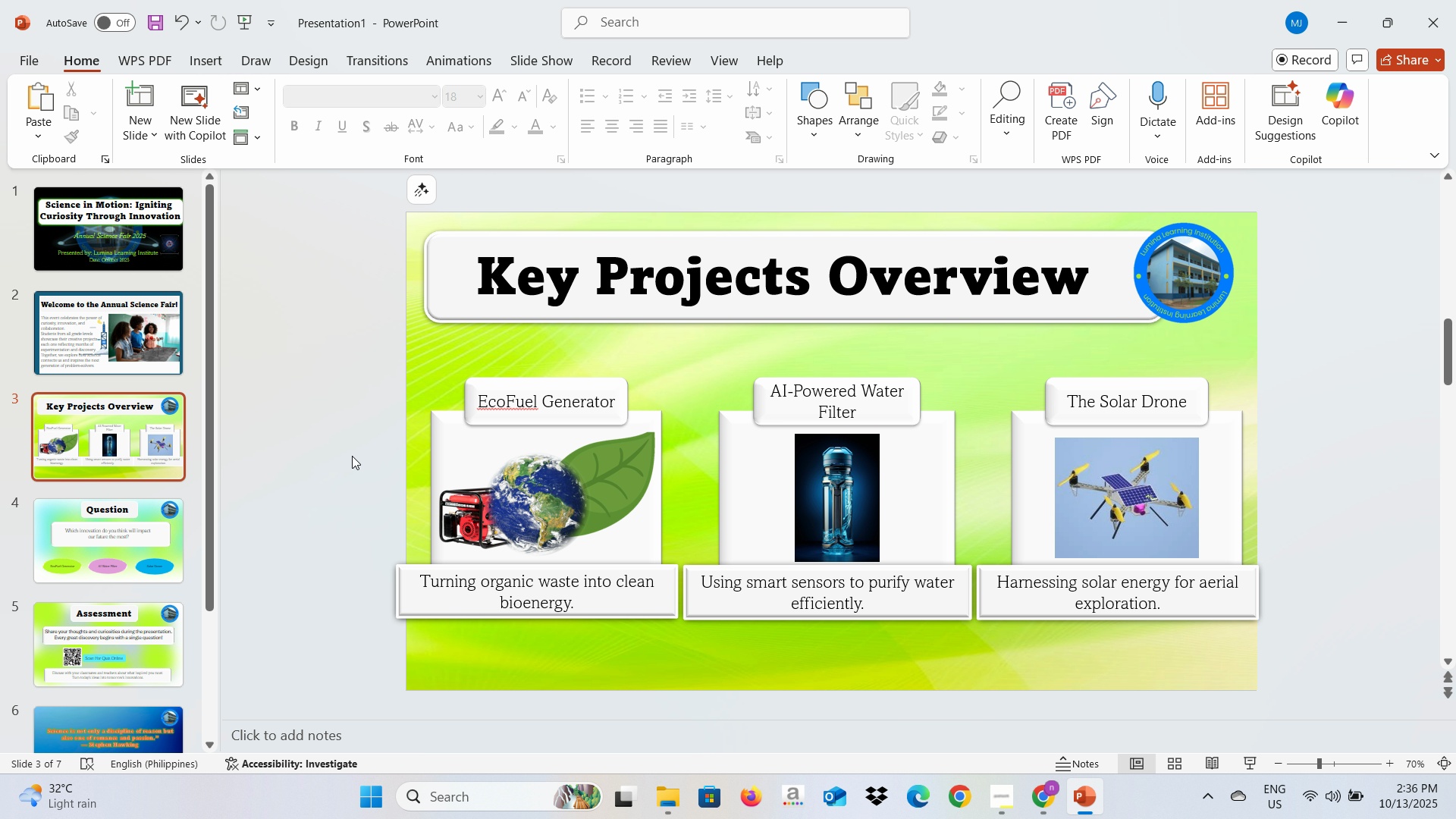 
left_click([352, 456])
 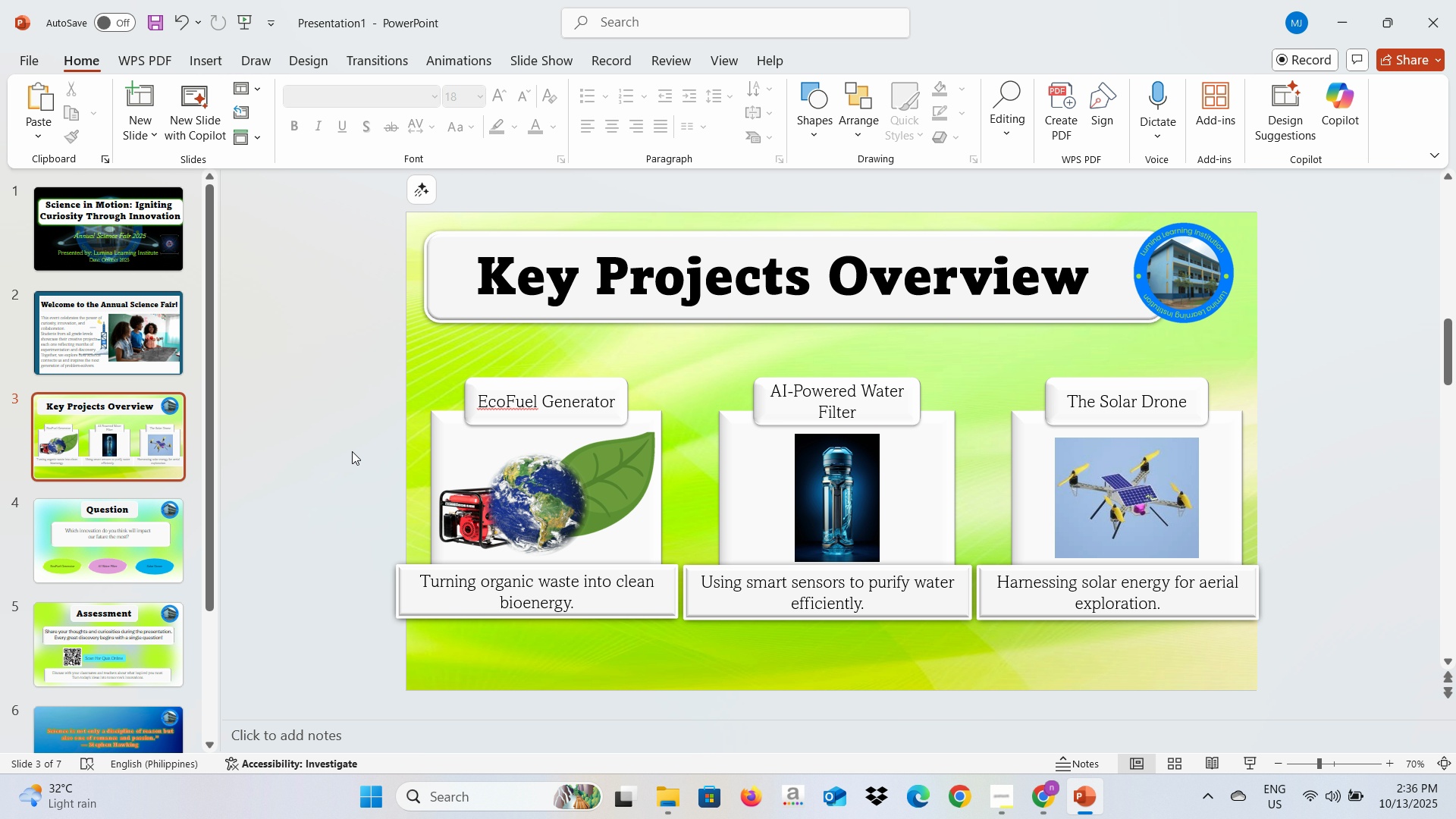 
key(Control+V)
 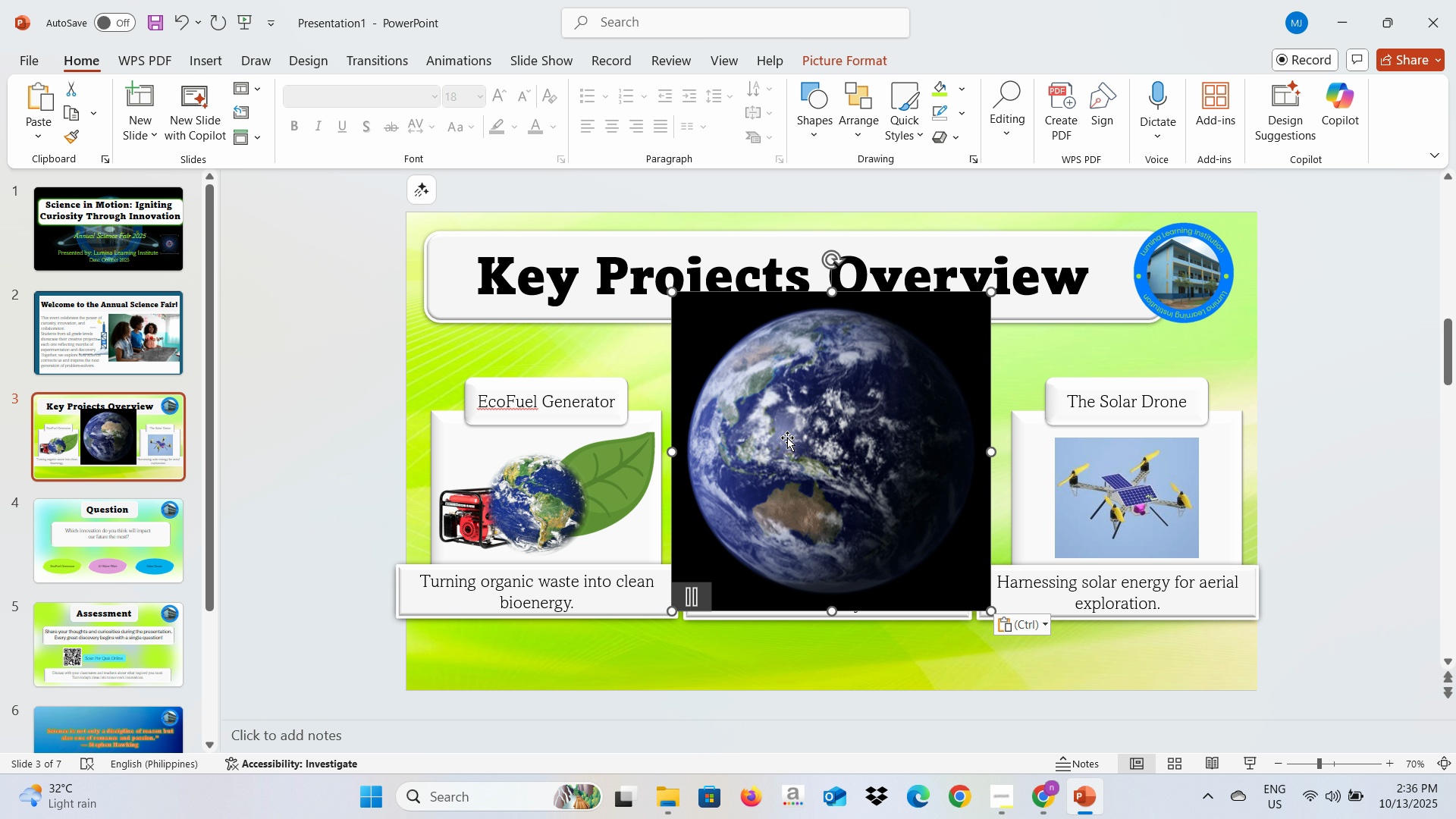 
wait(29.11)
 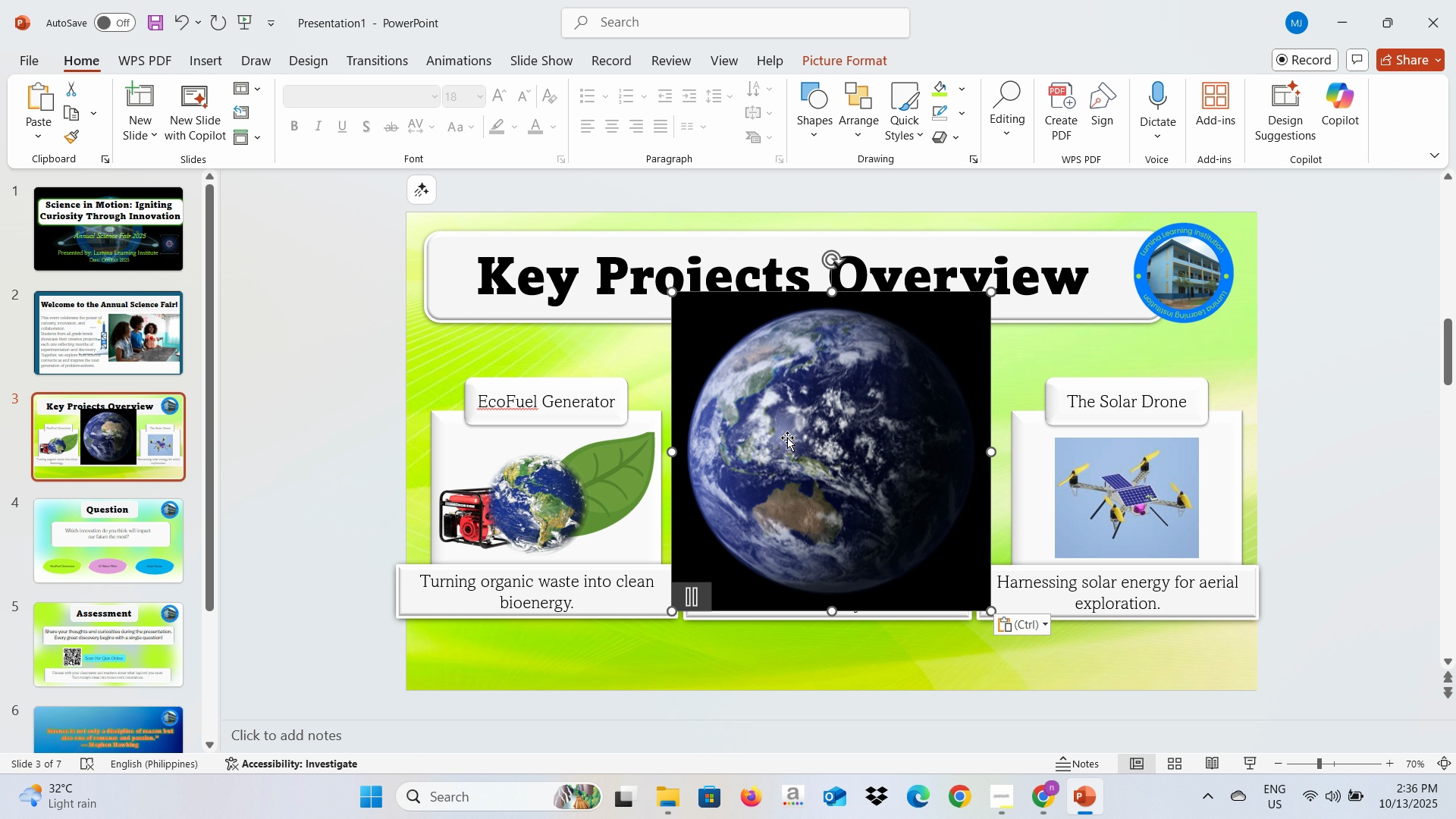 
double_click([788, 438])
 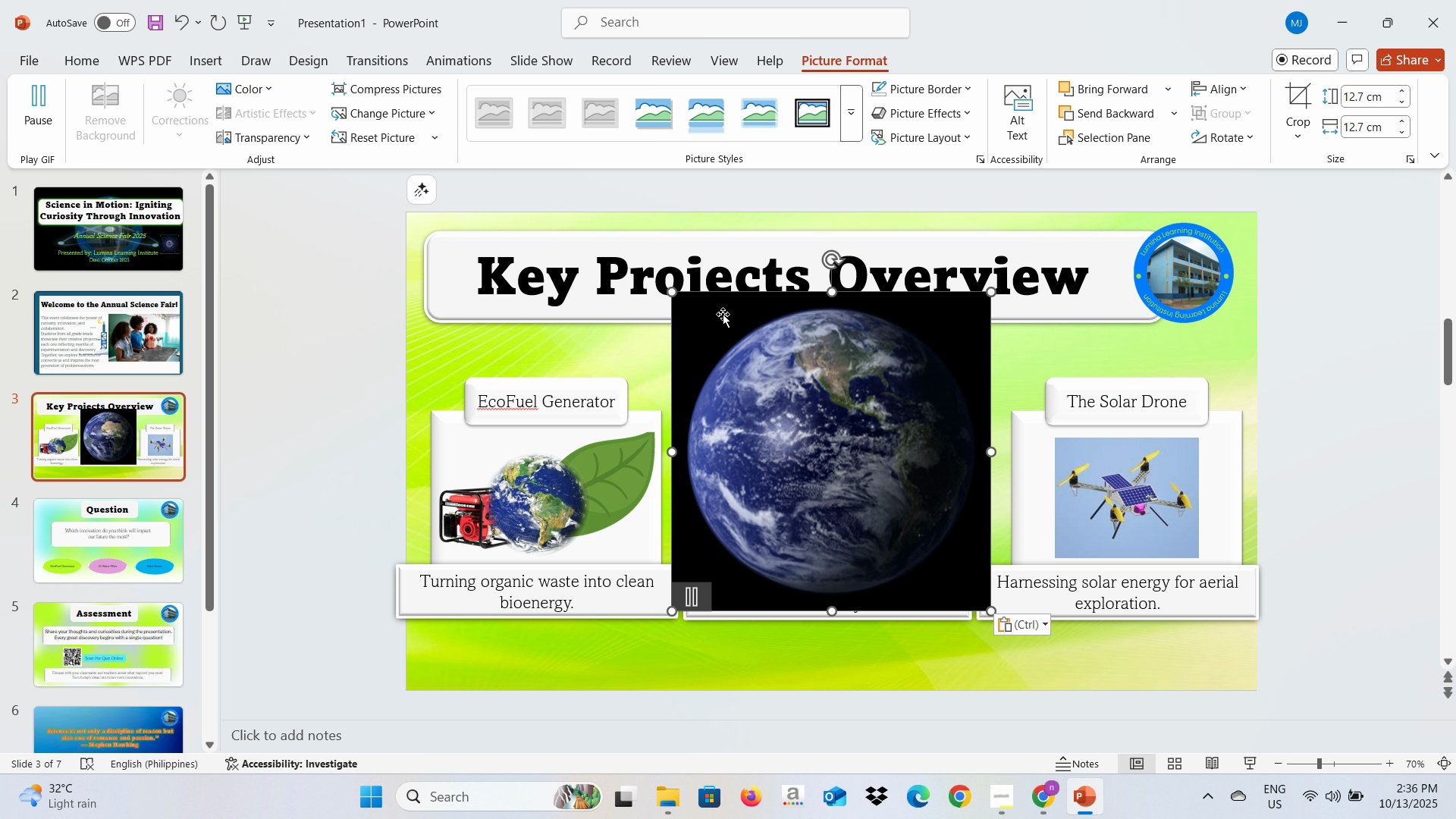 
double_click([723, 314])
 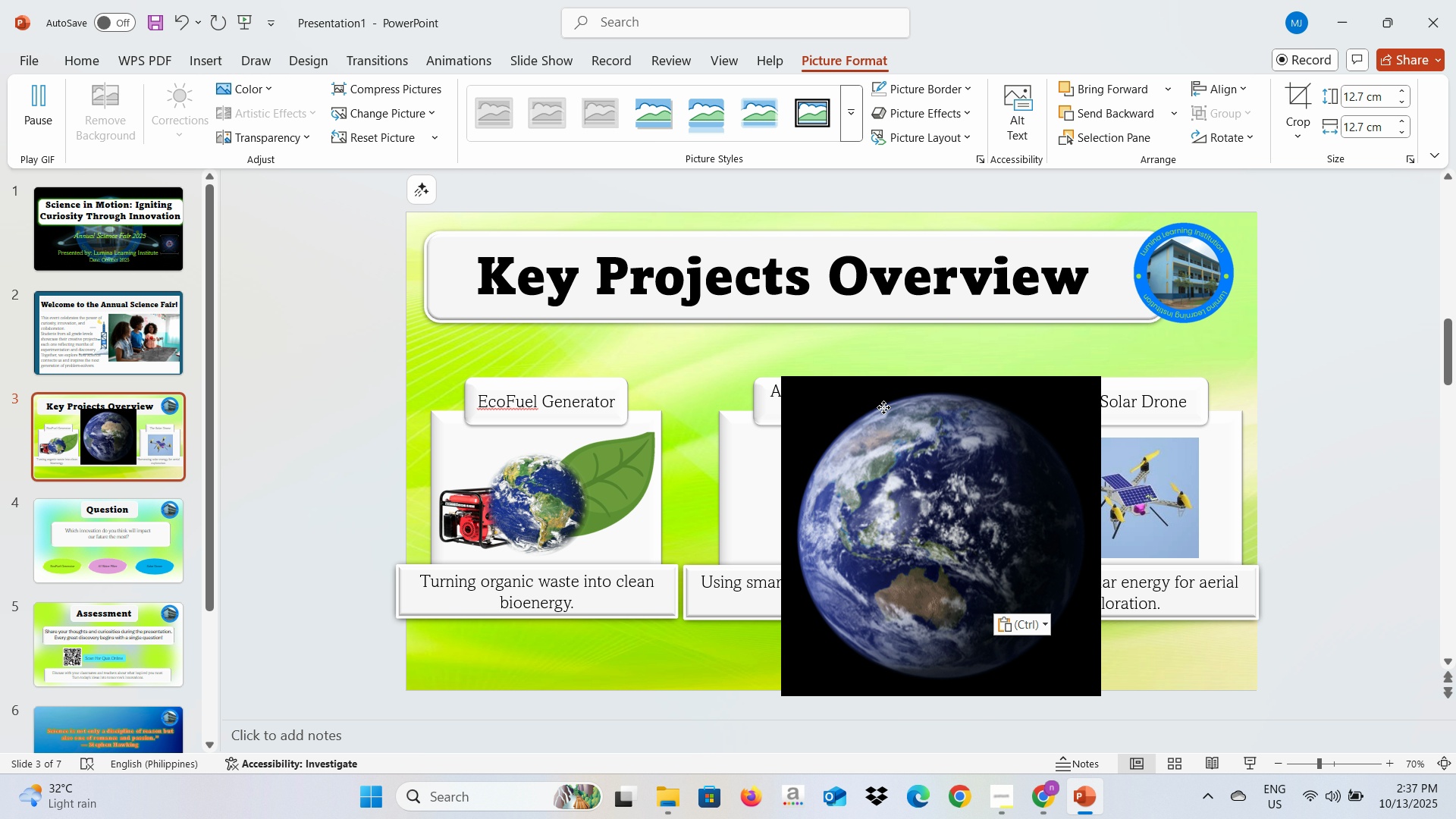 
mouse_move([999, 407])
 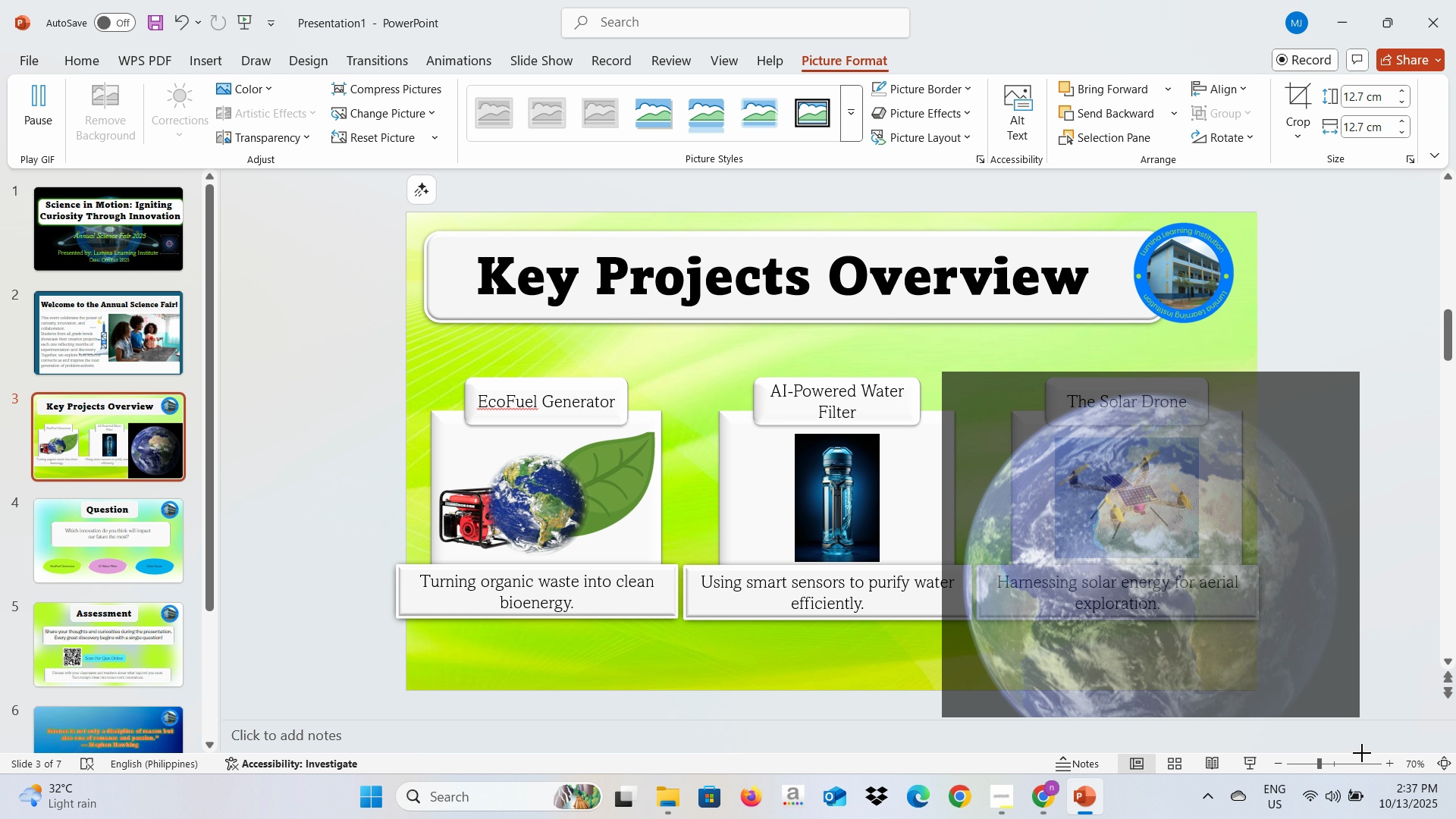 
wait(10.31)
 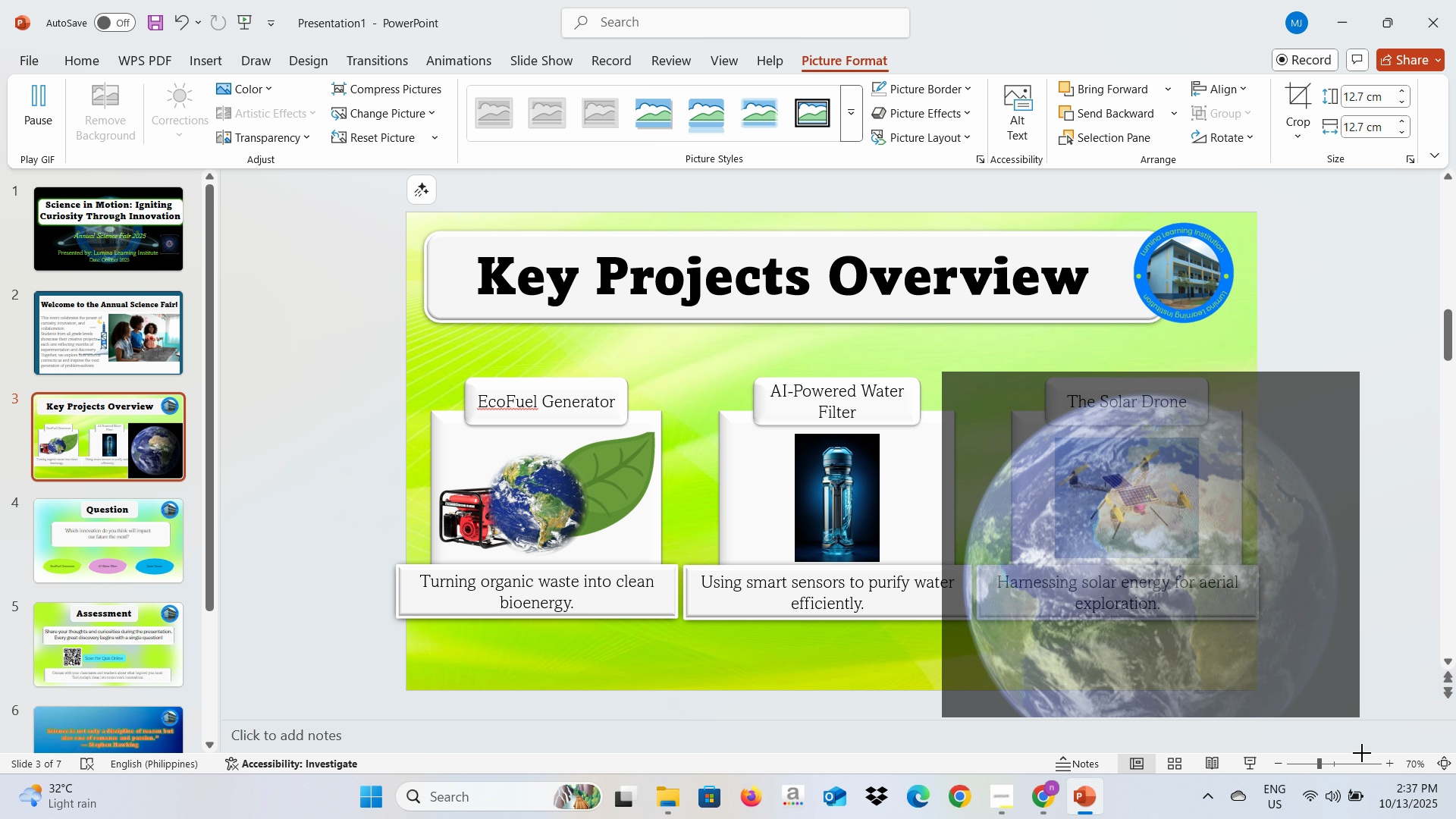 
right_click([981, 384])
 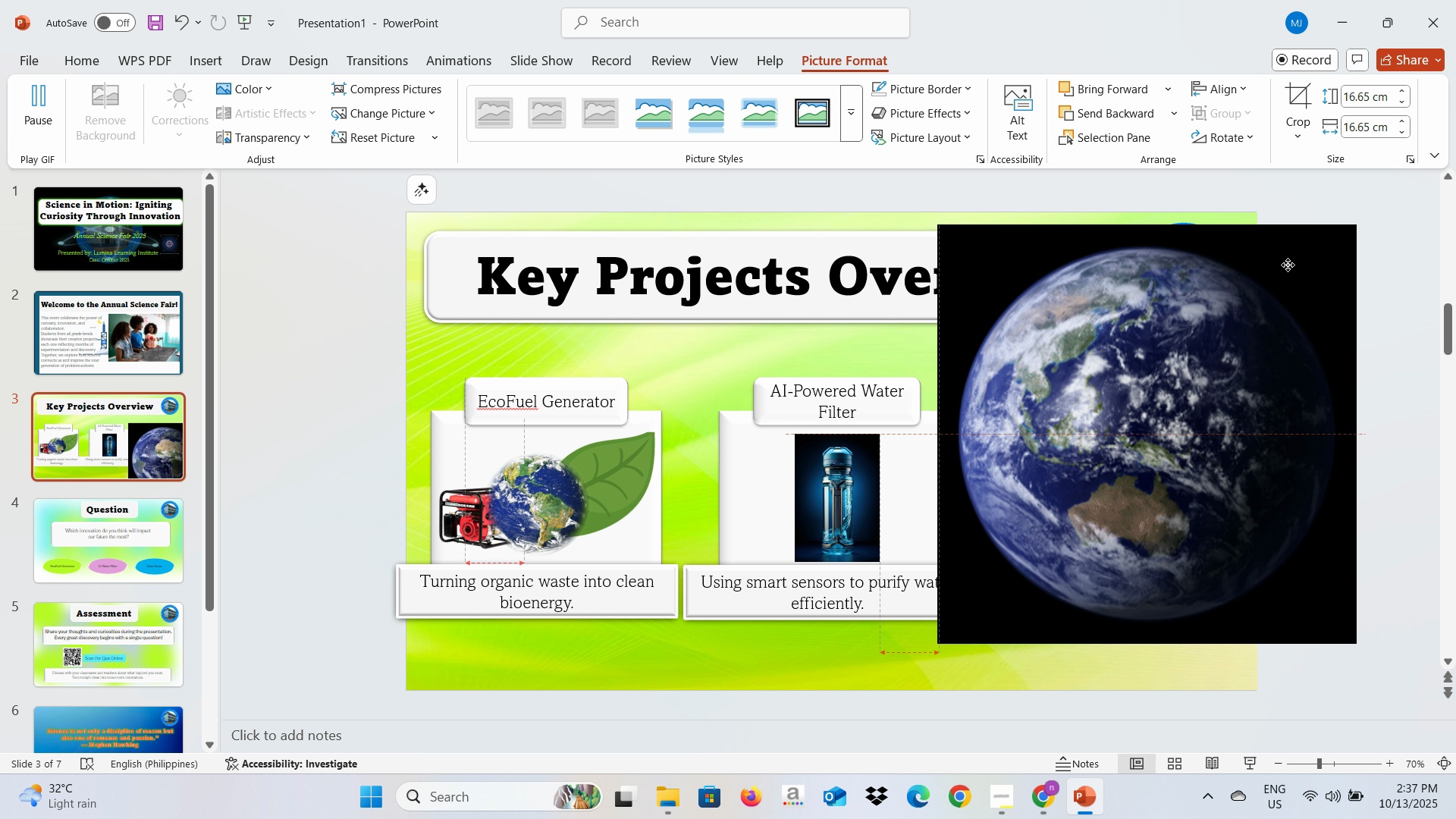 
wait(11.87)
 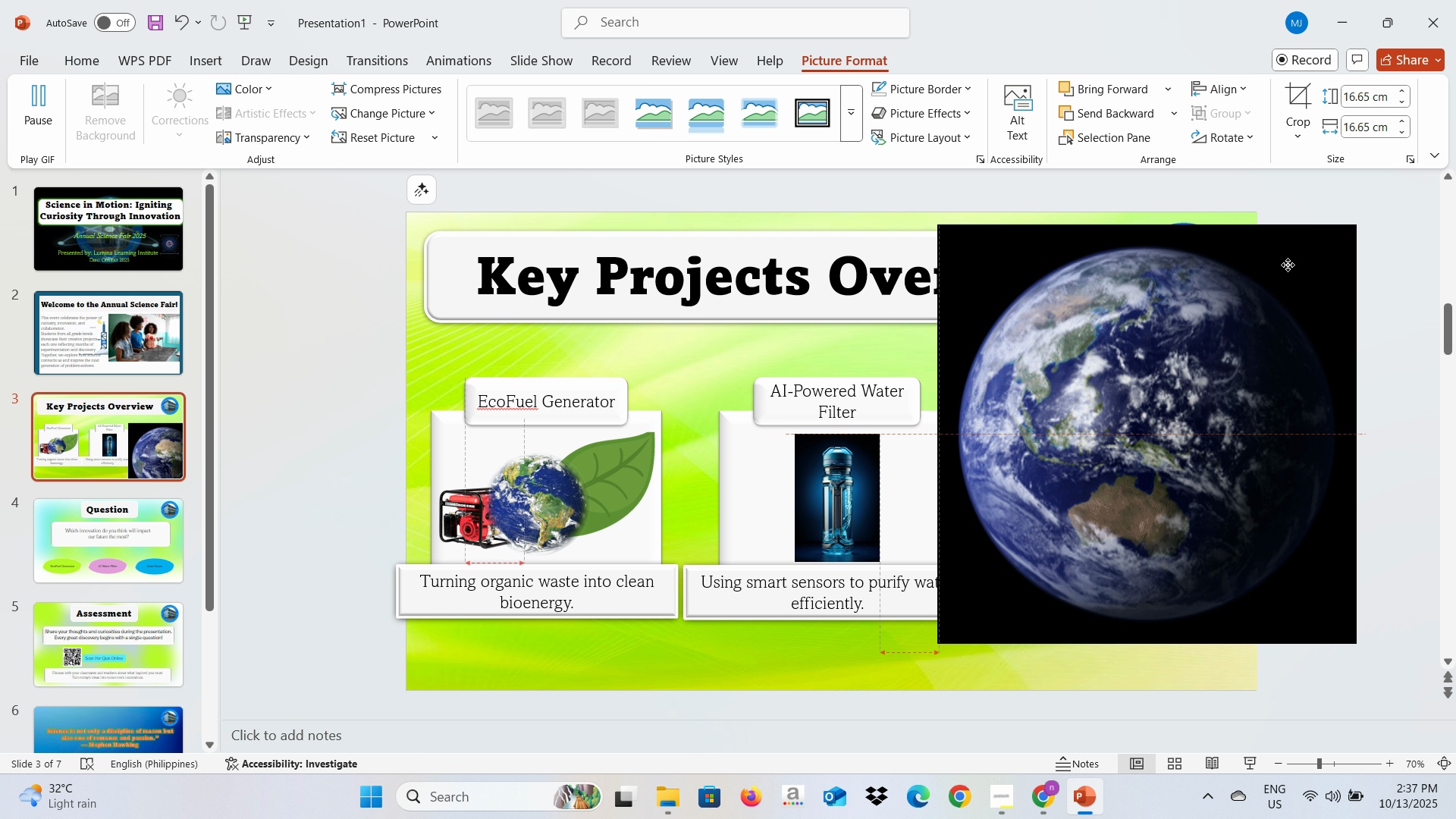 
right_click([1138, 436])
 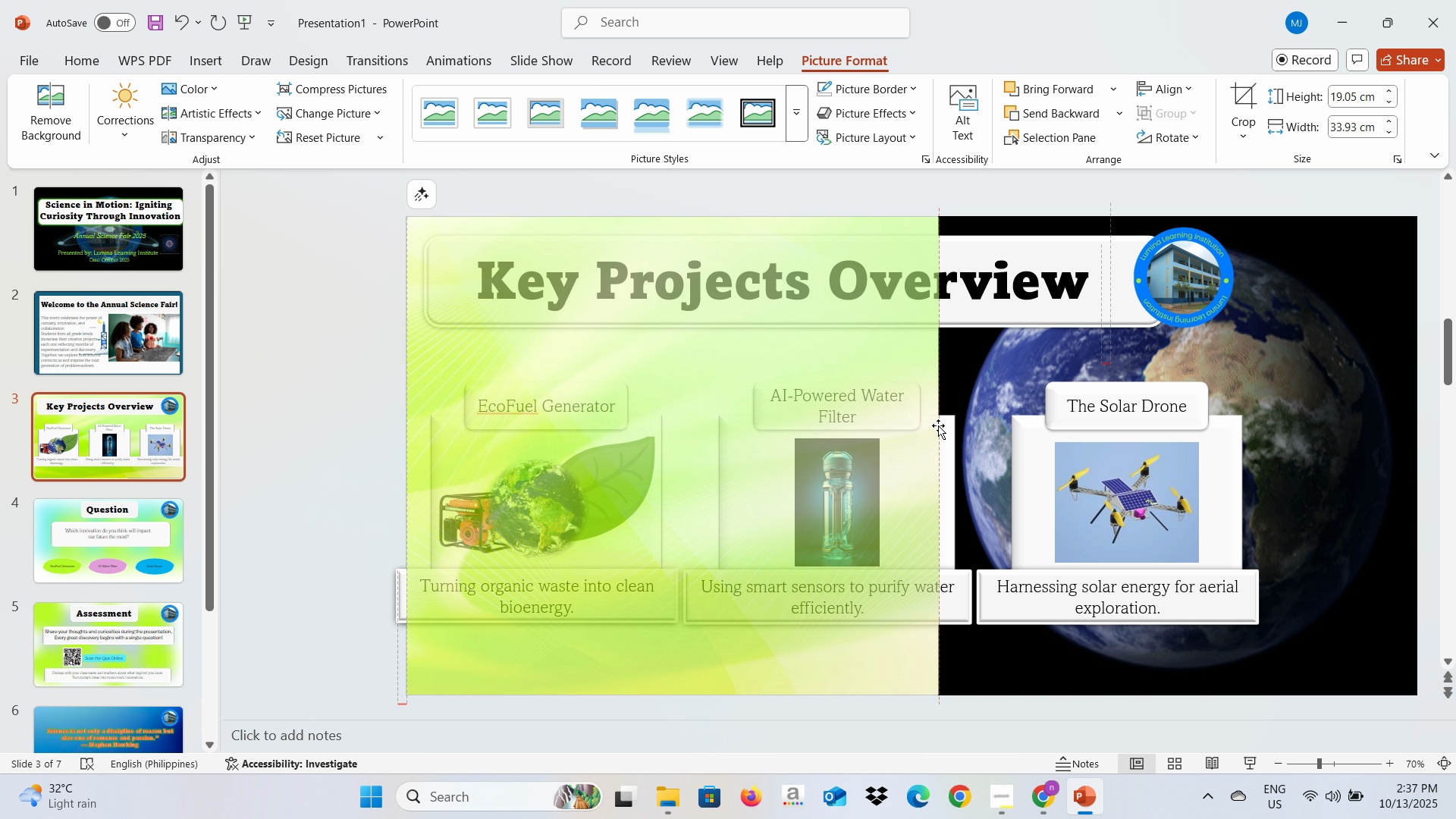 
wait(13.49)
 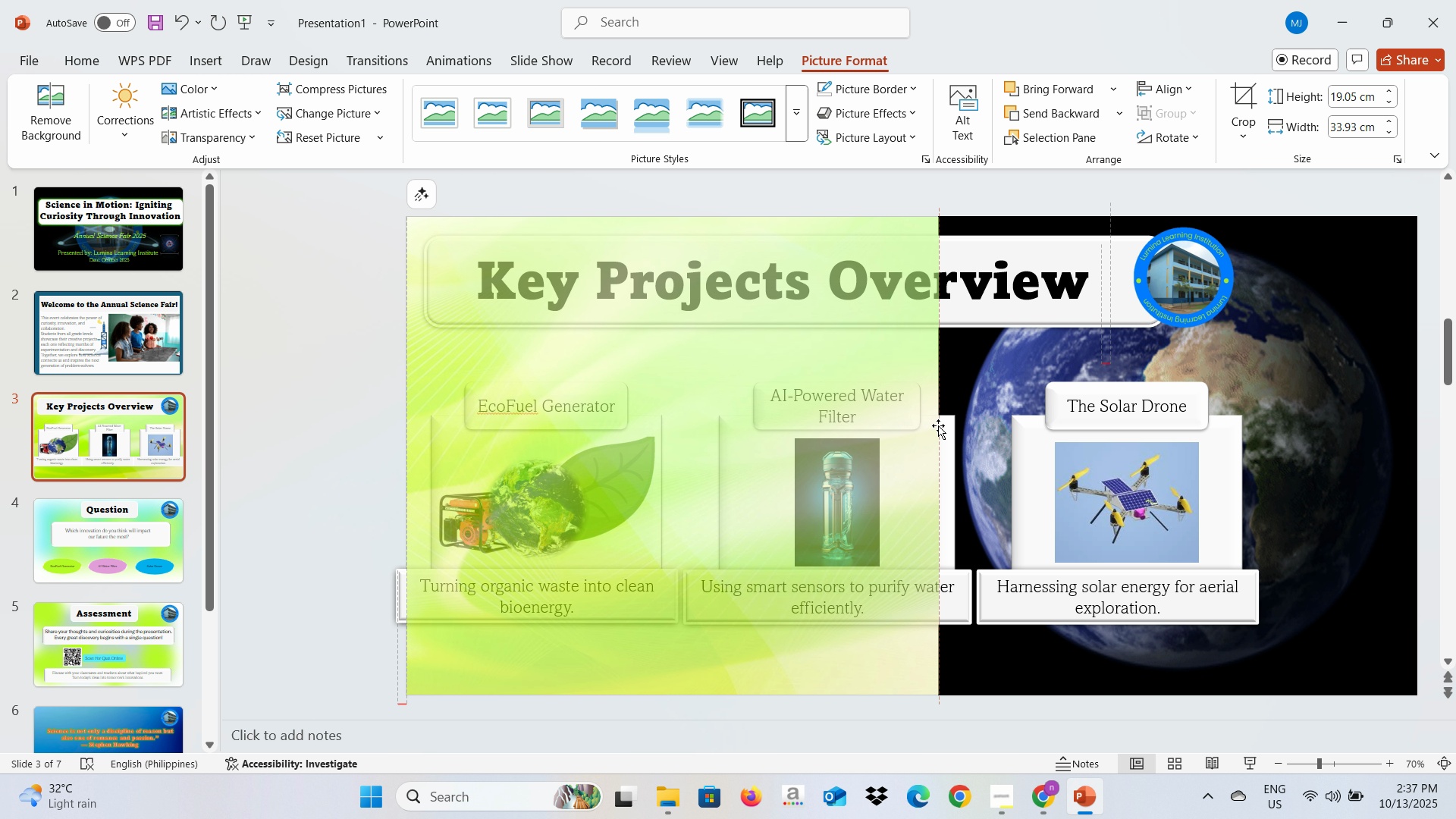 
key(Alt+AltLeft)
 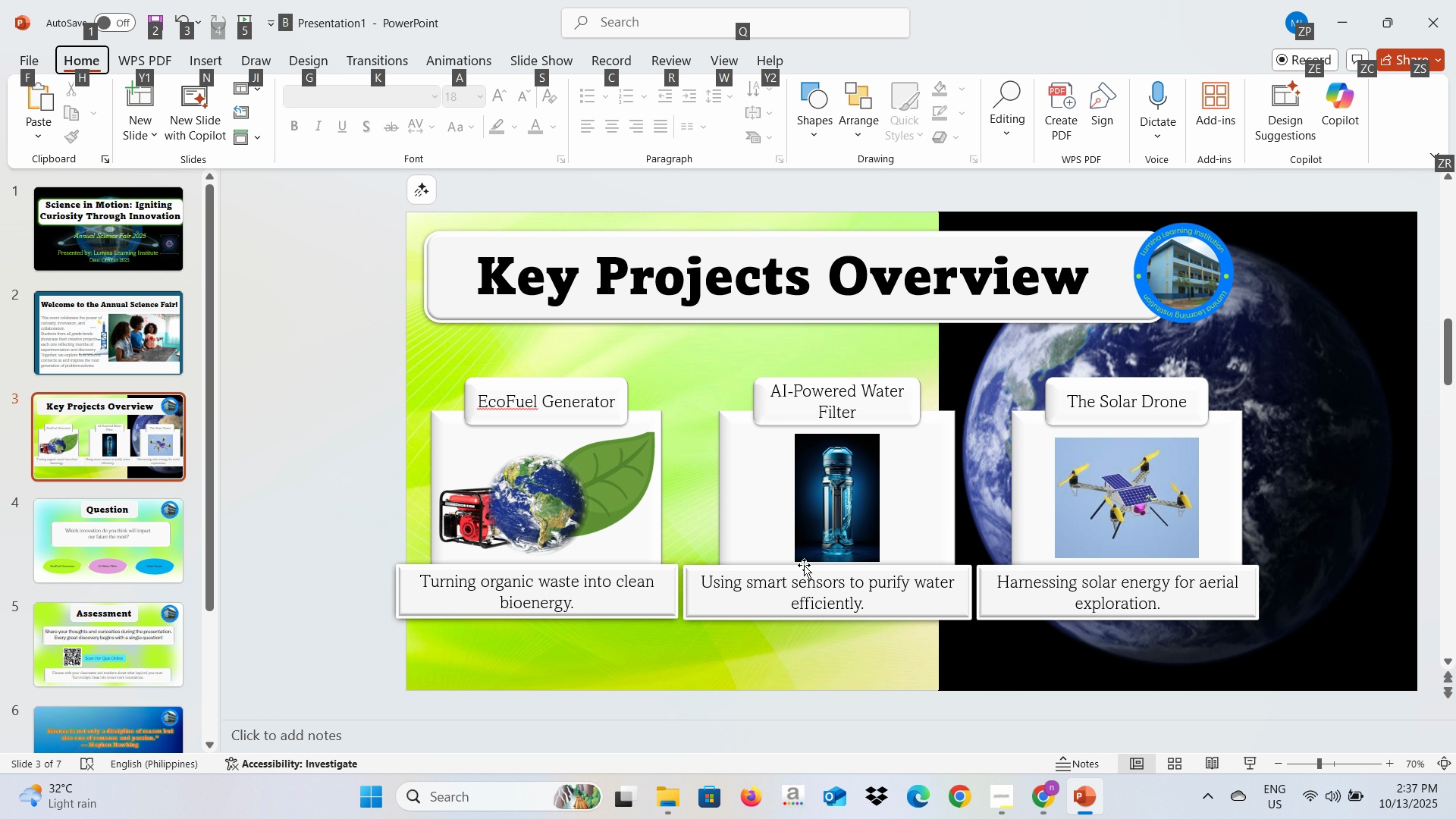 
key(Alt+AltLeft)
 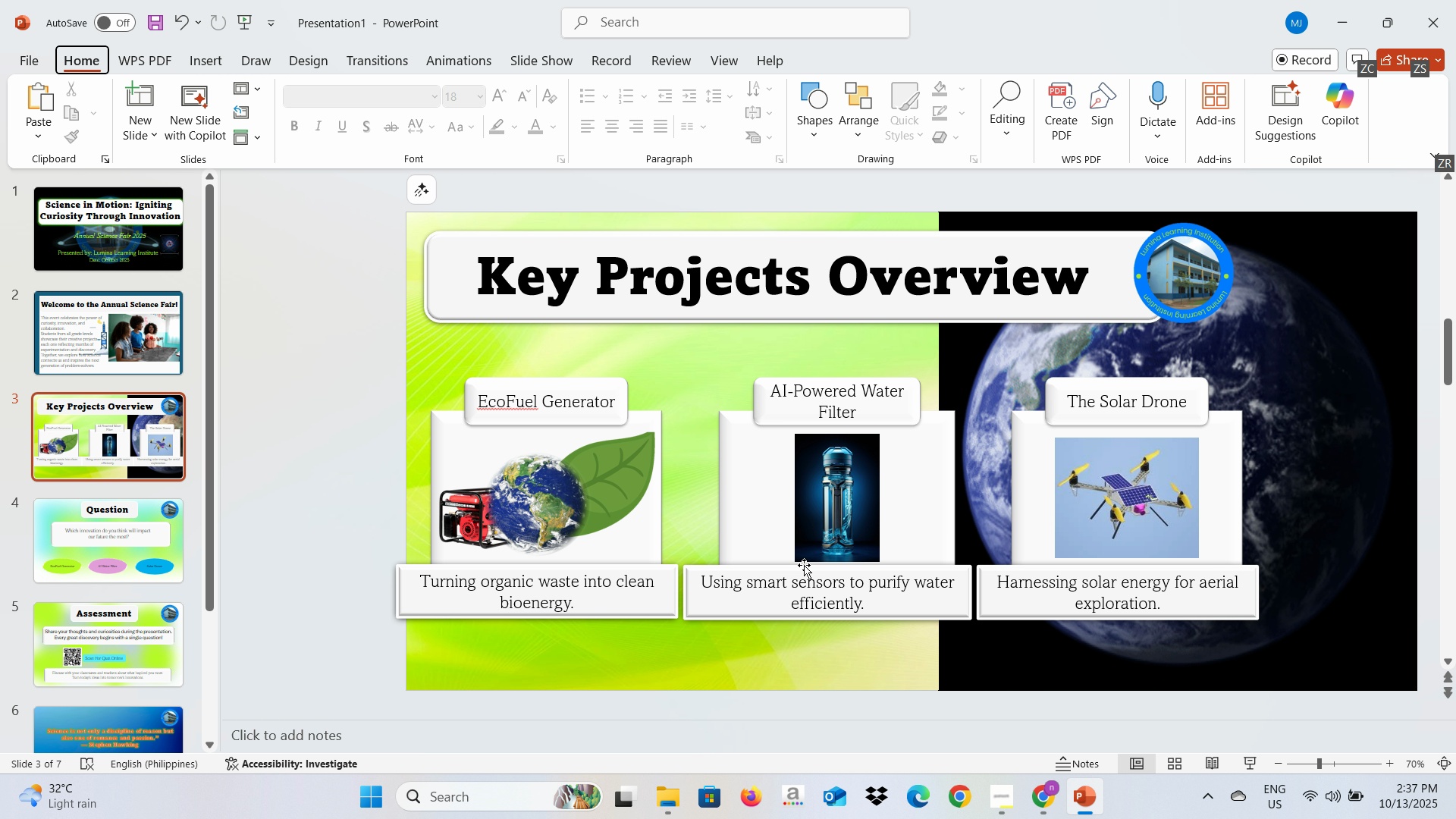 
key(Alt+Tab)
 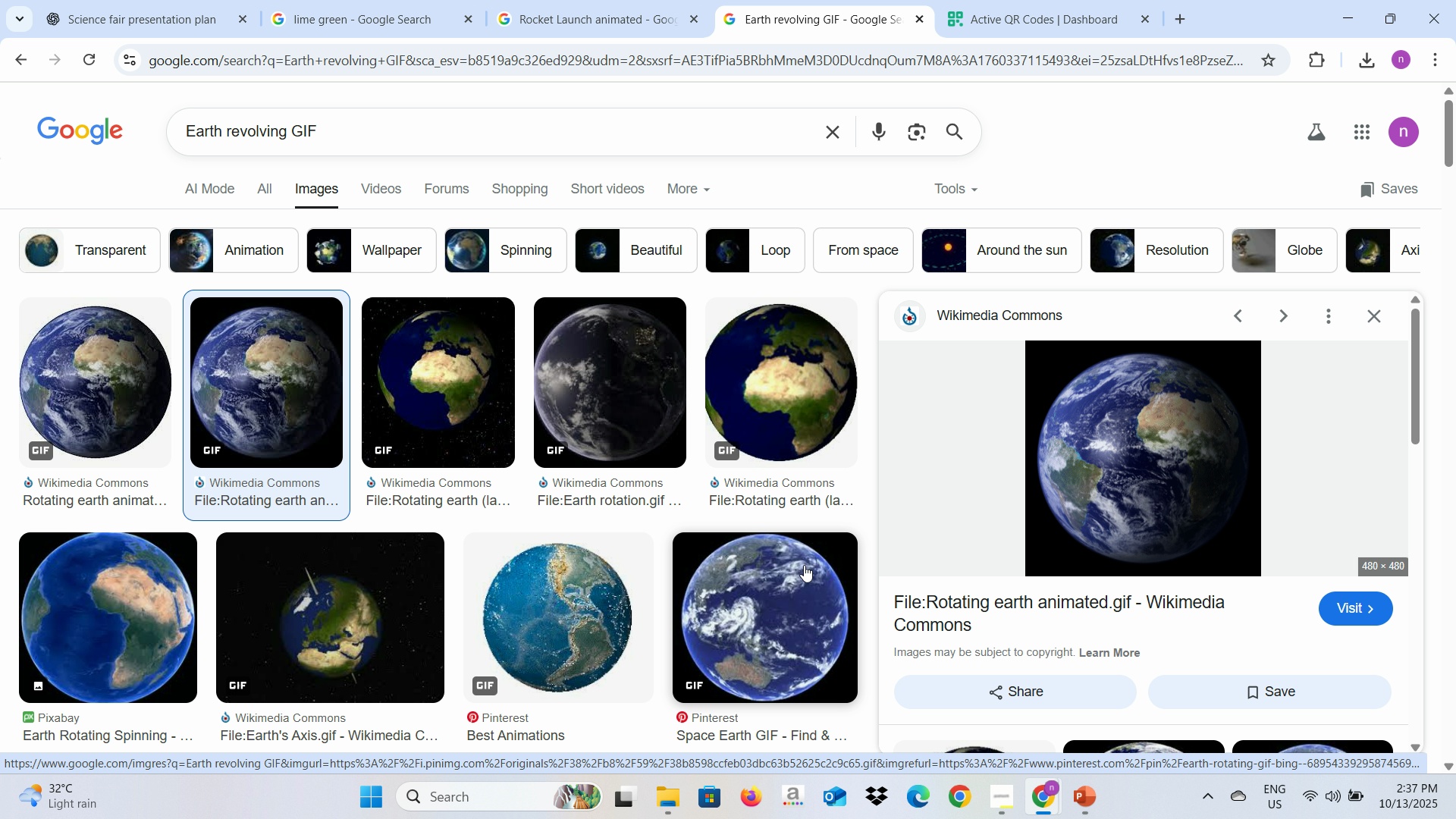 
key(Alt+Tab)
 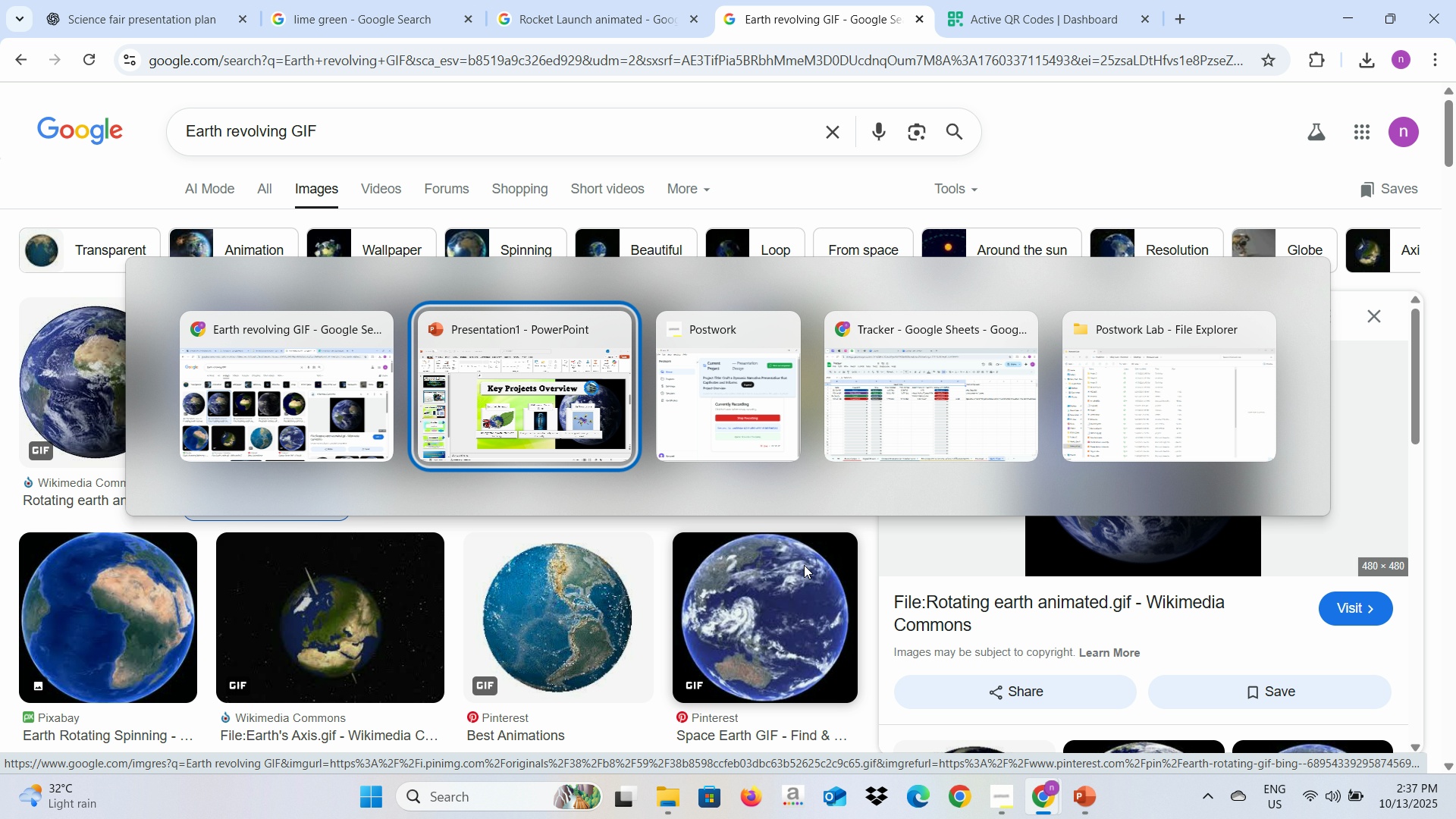 
key(Alt+Tab)